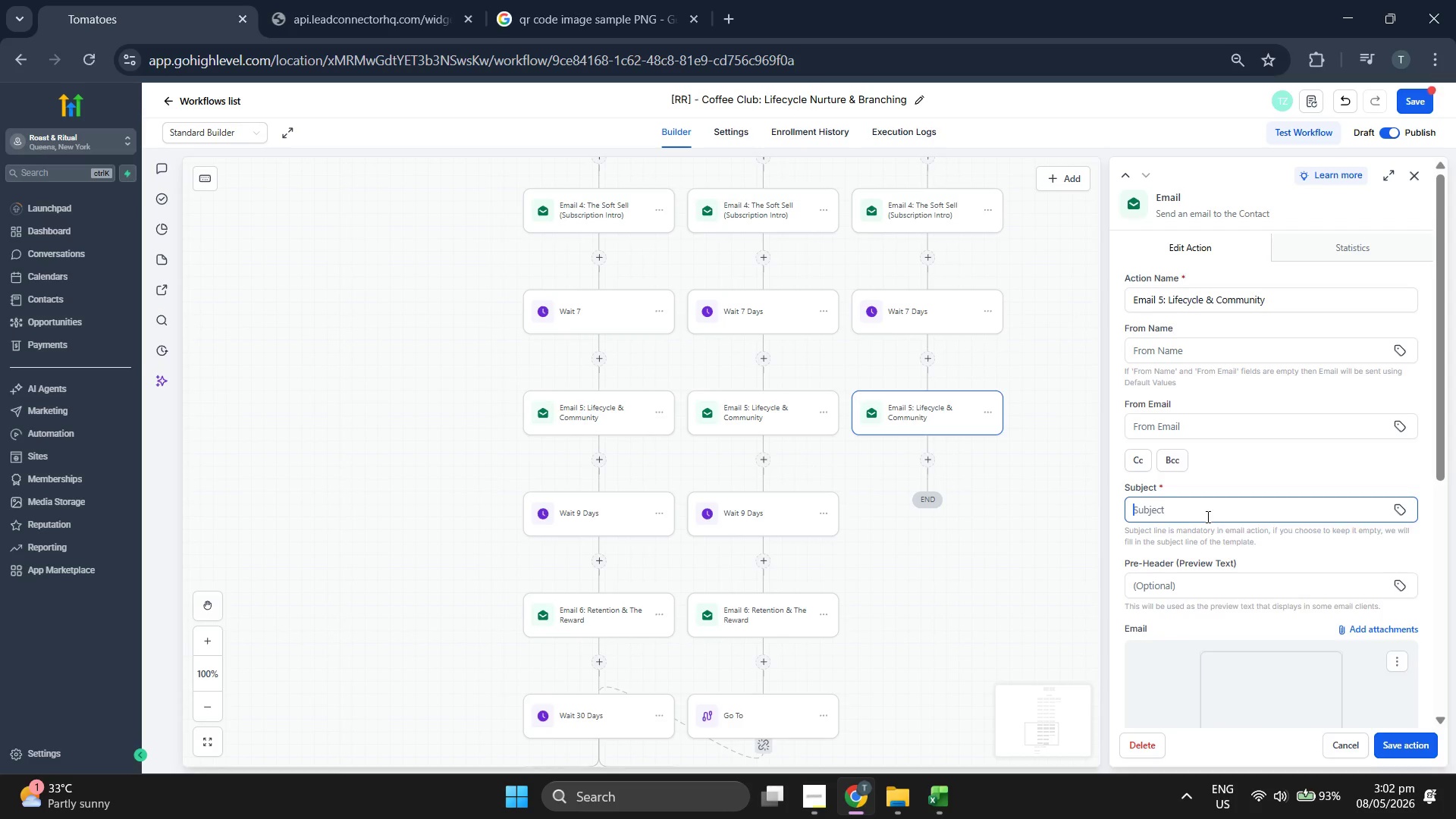 
key(Control+ControlLeft)
 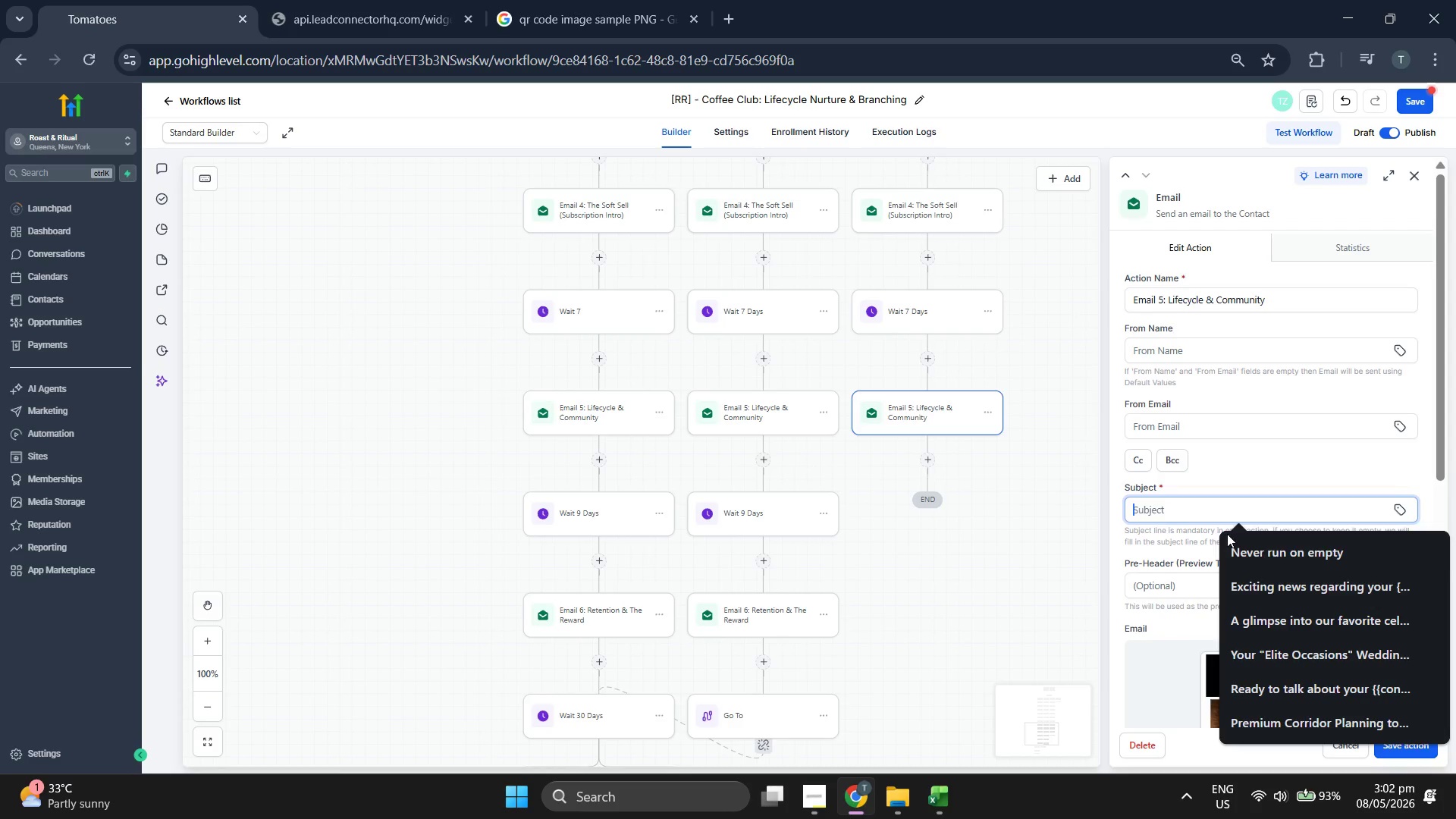 
key(Control+V)
 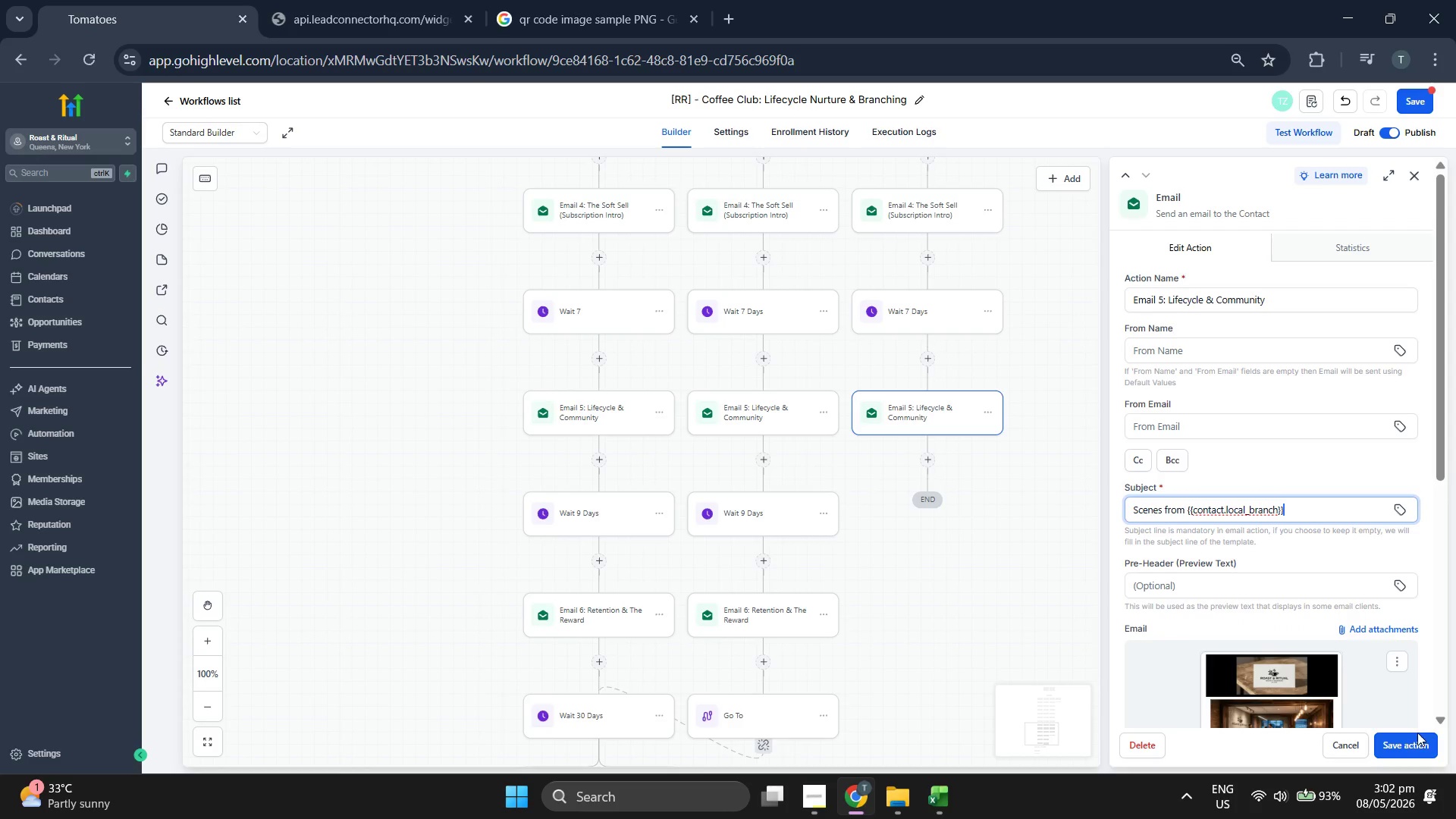 
left_click([1421, 739])
 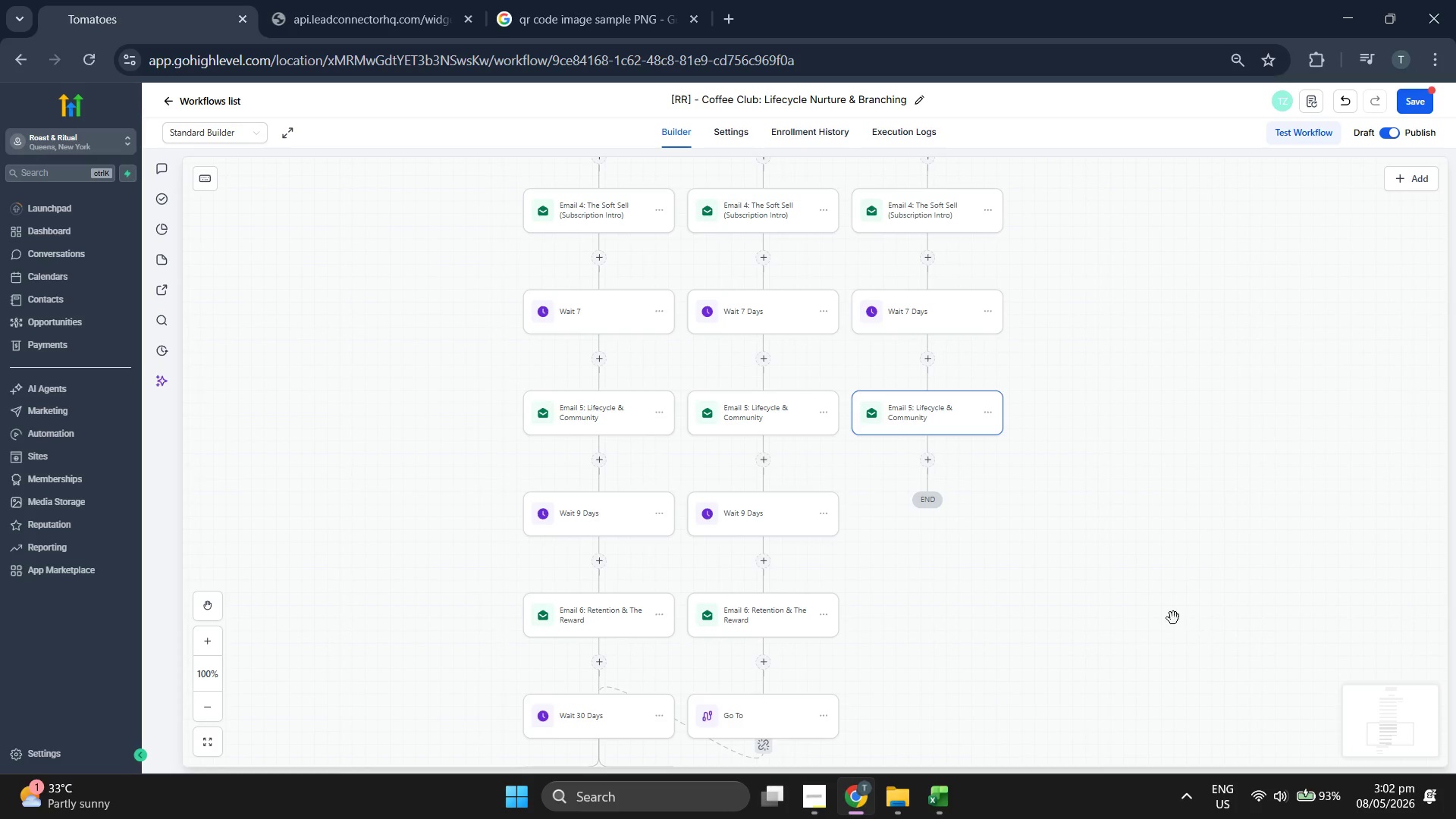 
scroll: coordinate [1123, 567], scroll_direction: down, amount: 2.0
 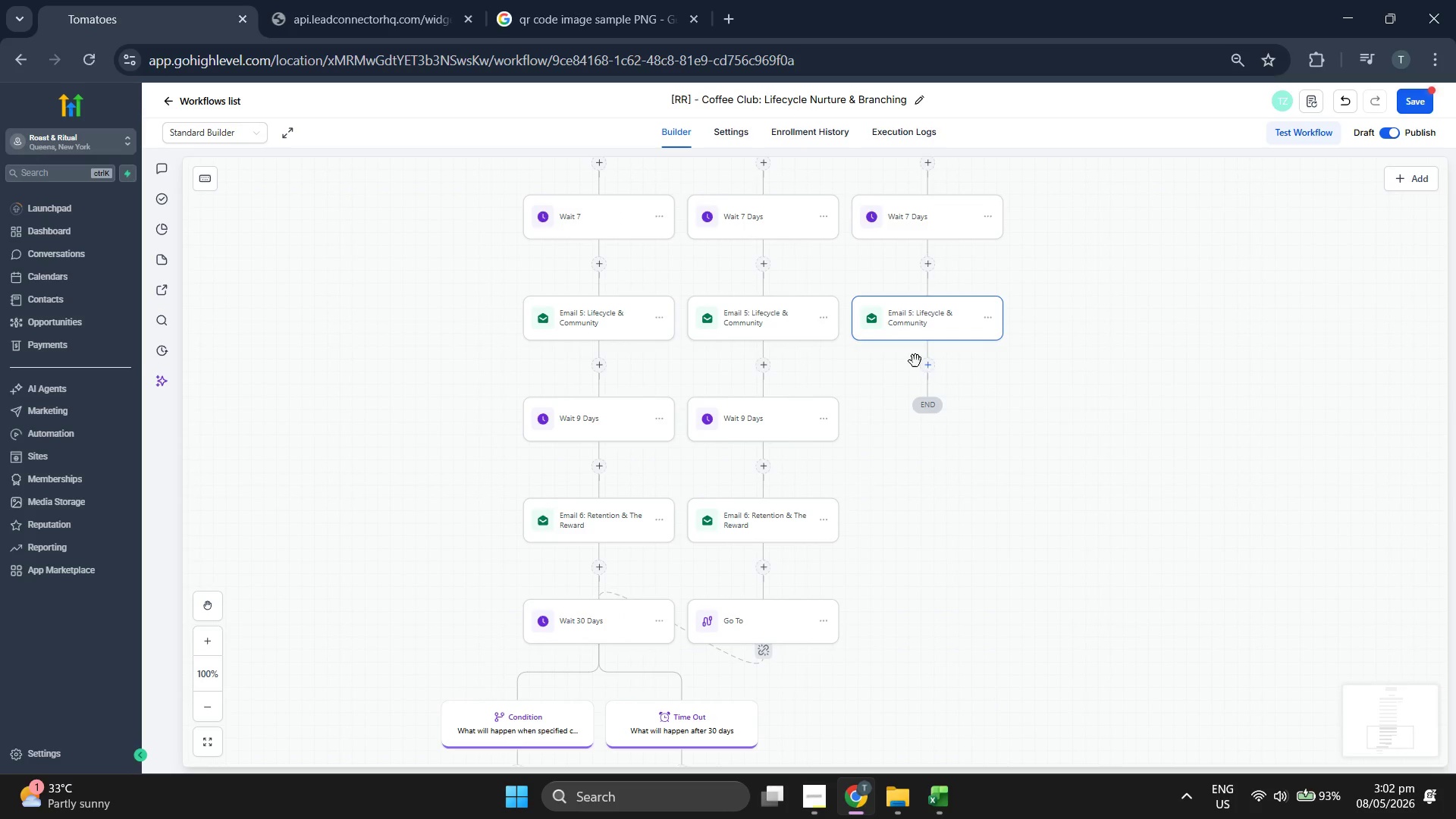 
left_click([921, 360])
 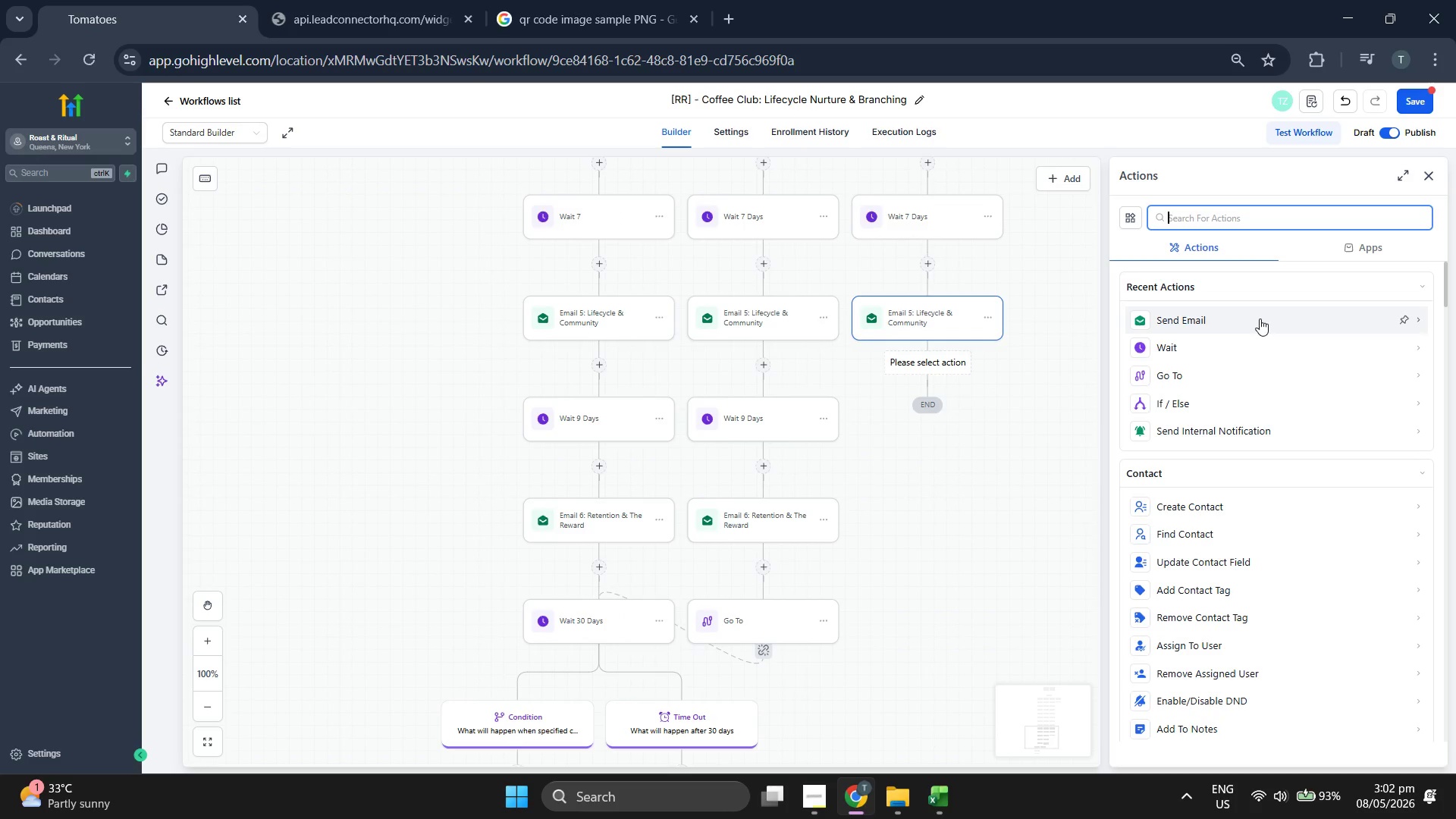 
left_click([1257, 353])
 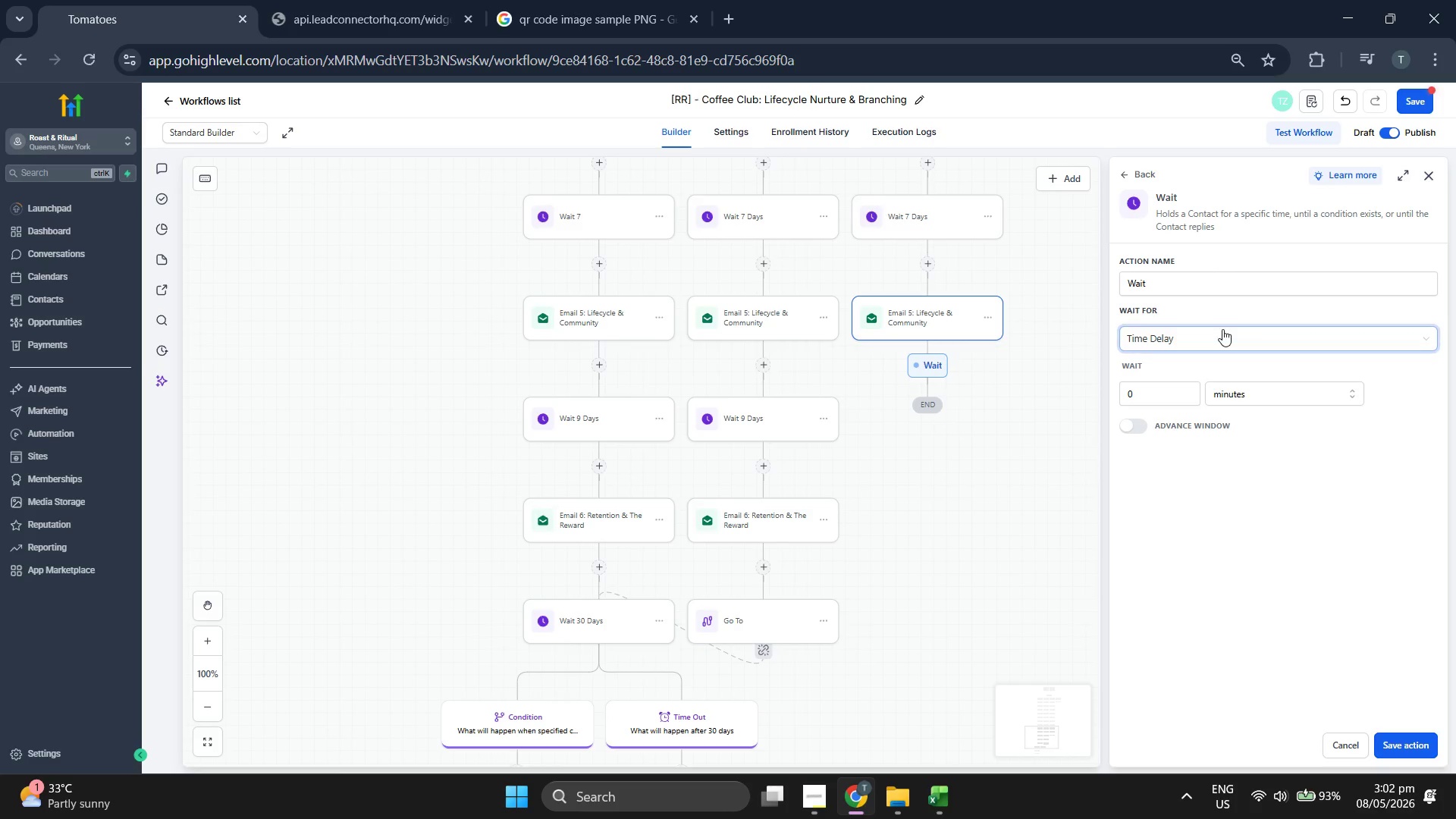 
left_click([1222, 282])
 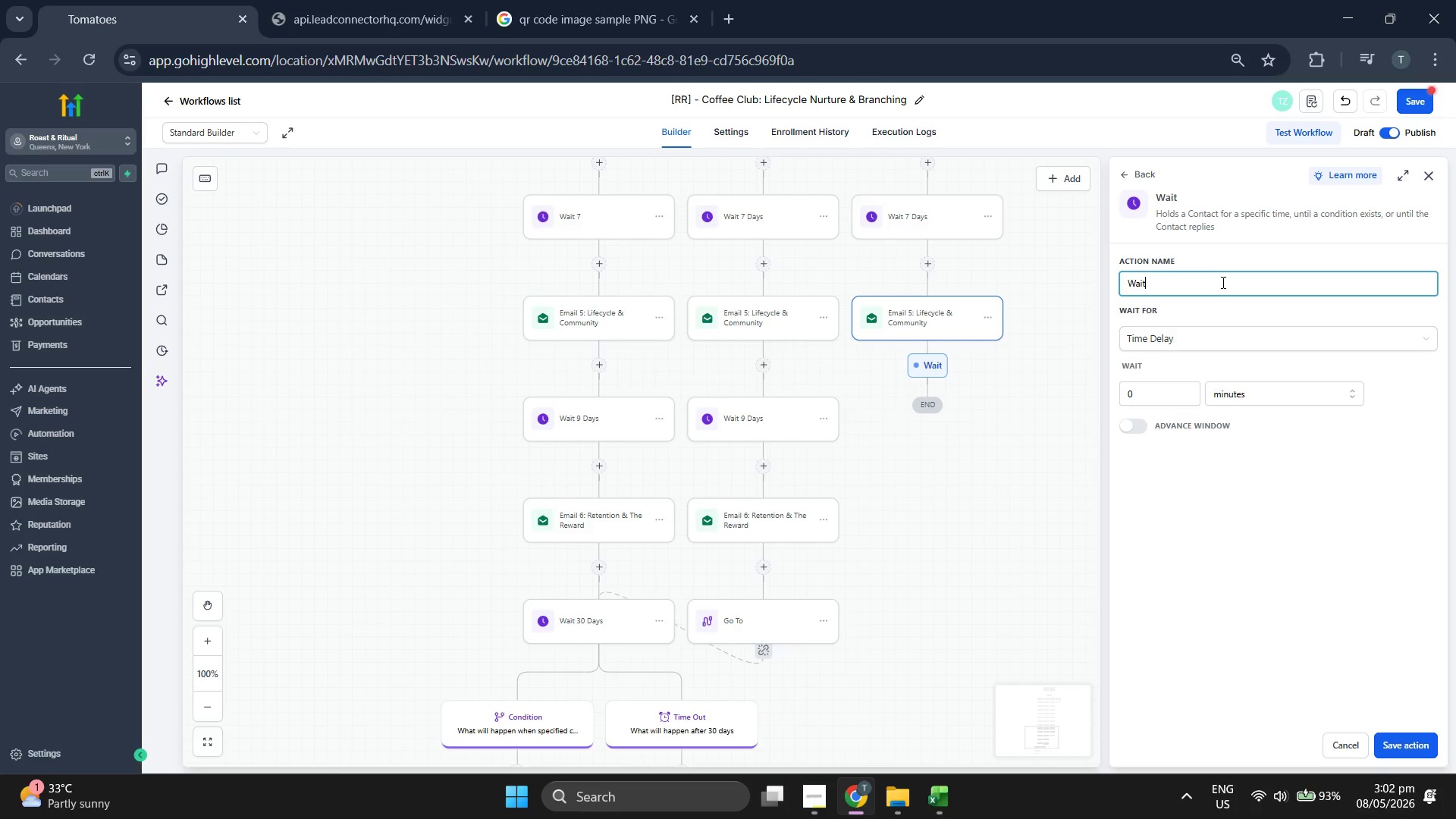 
type( i)
key(Backspace)
type(9 Days)
 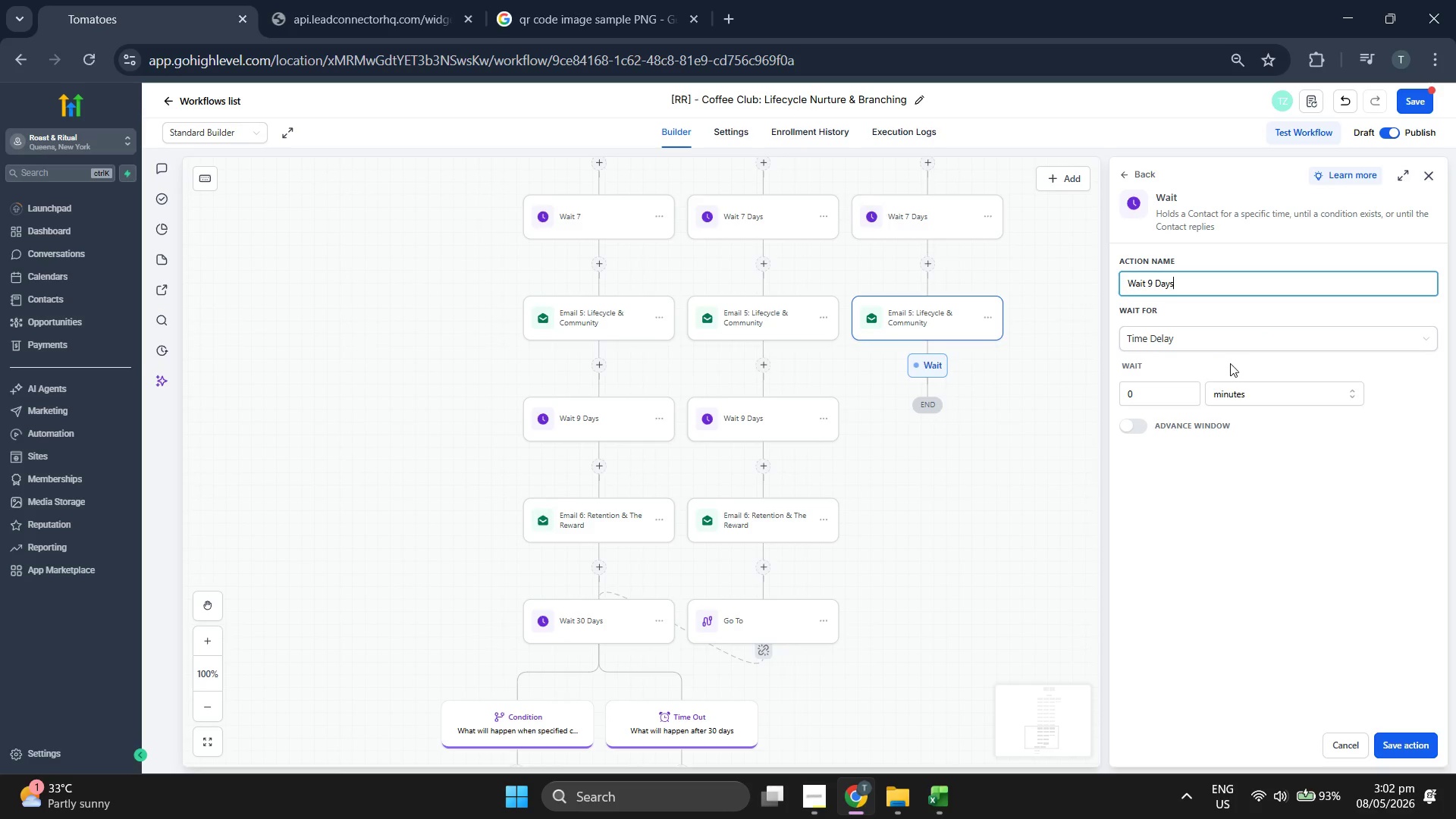 
left_click([1146, 388])
 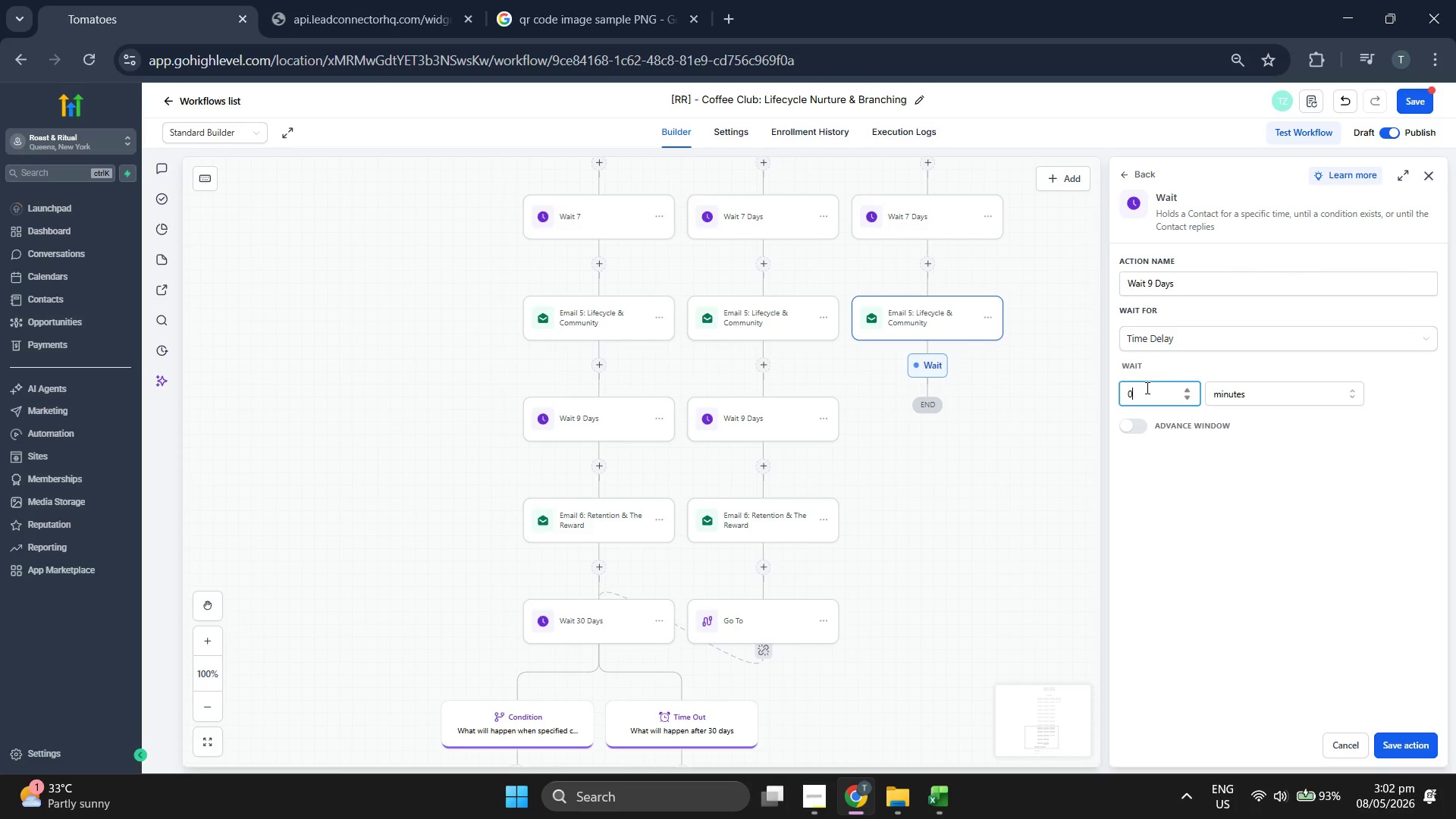 
key(9)
 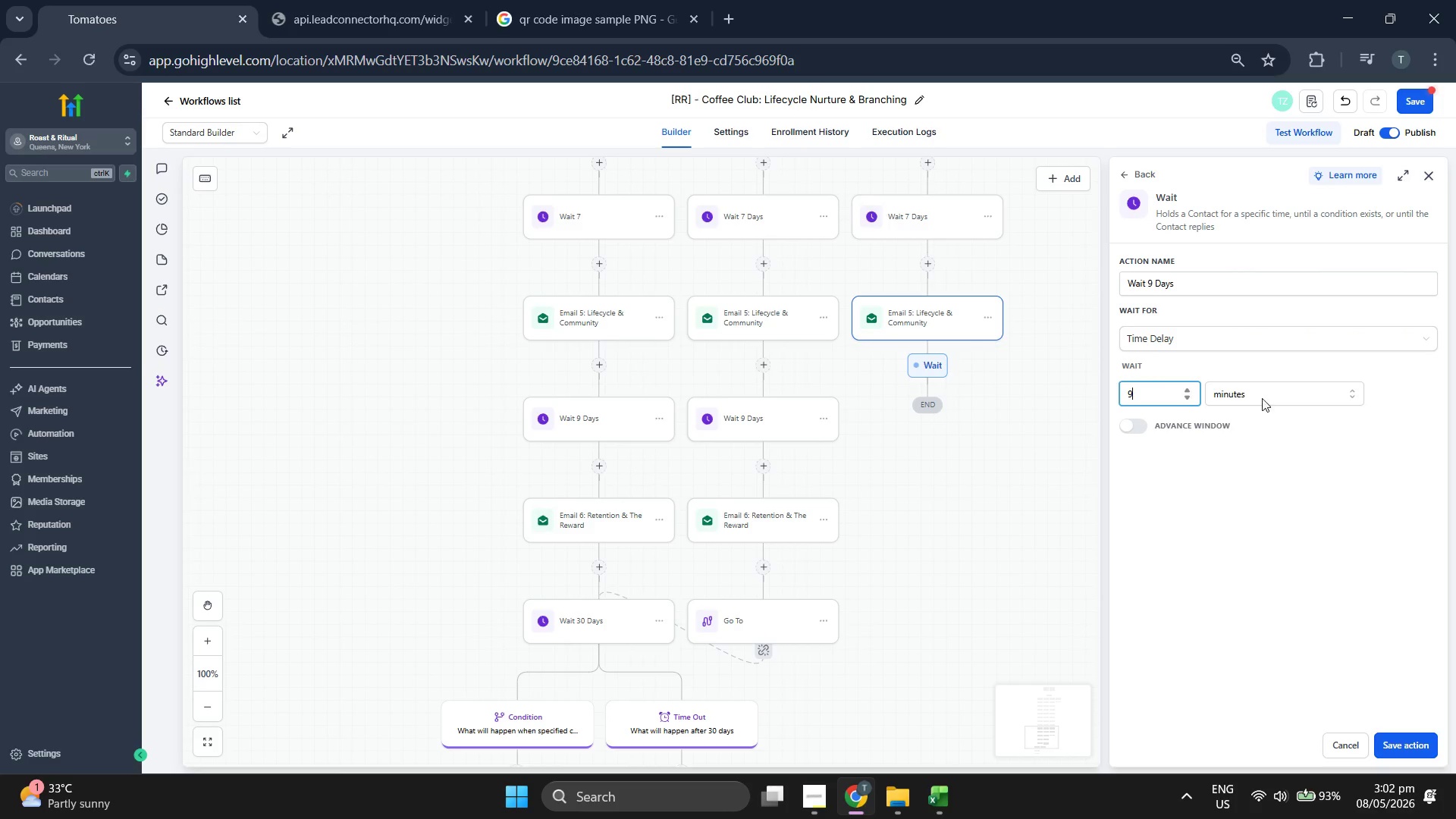 
left_click([1282, 398])
 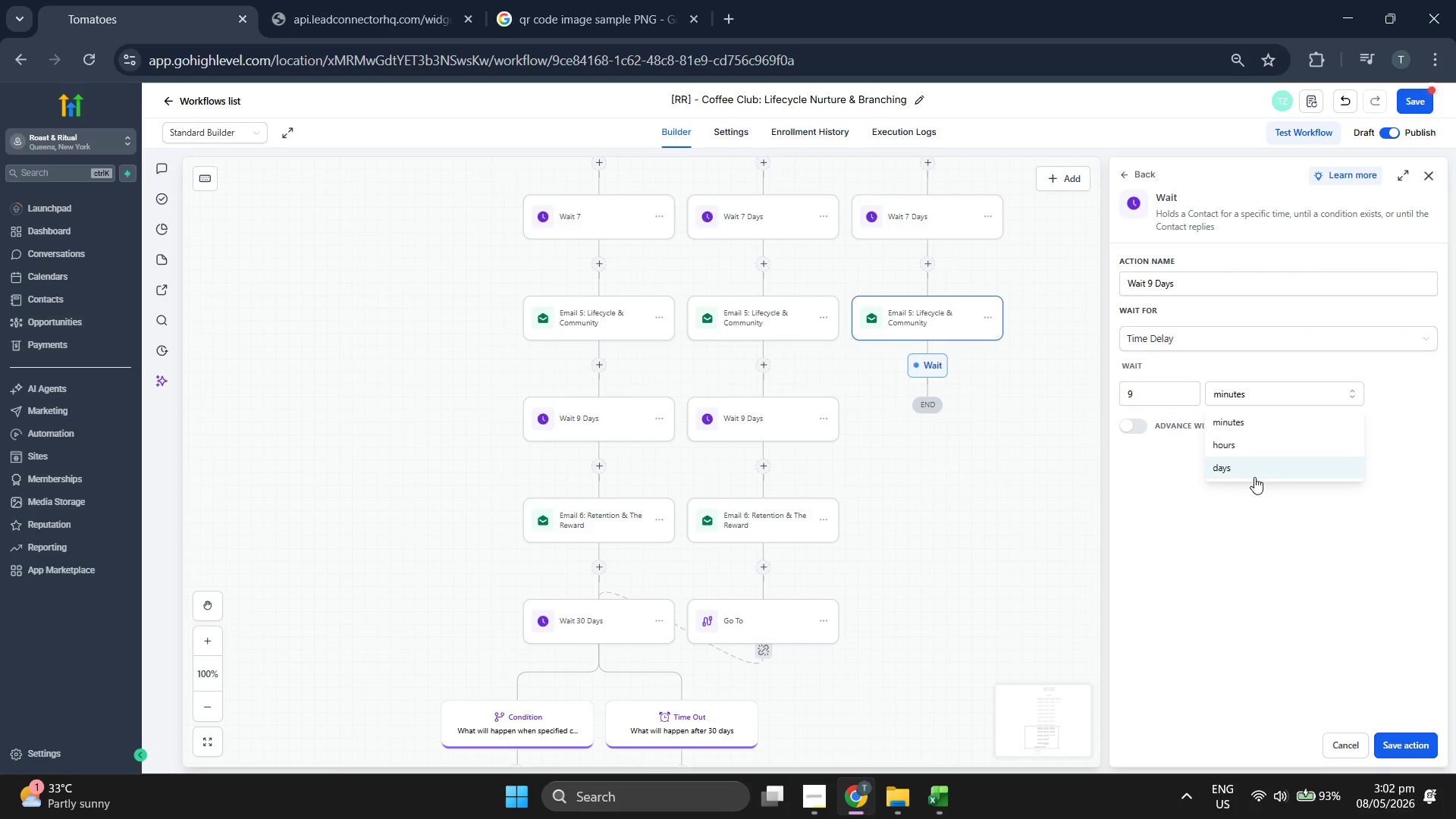 
left_click_drag(start_coordinate=[1255, 479], to_coordinate=[1251, 477])
 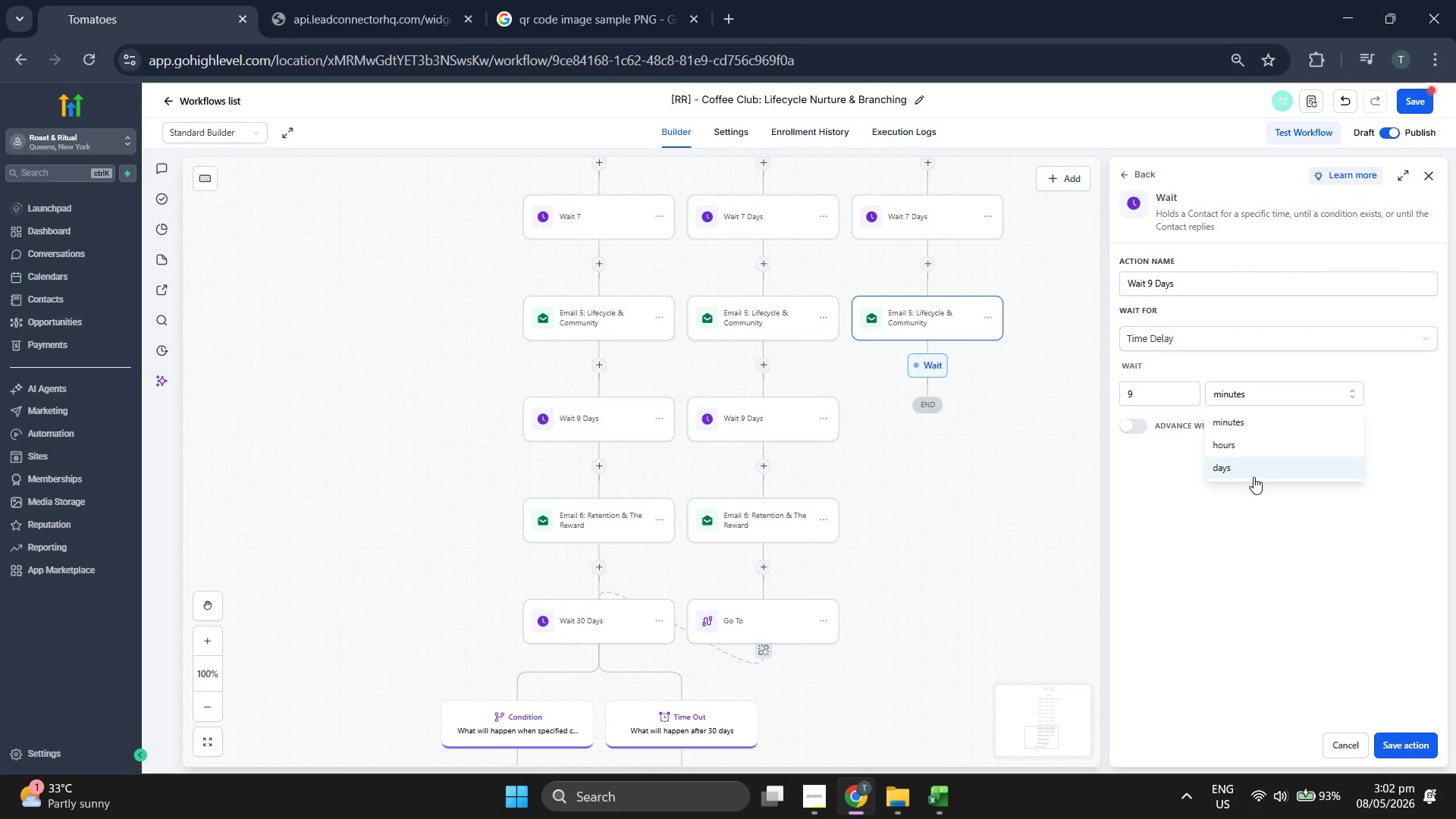 
left_click([1247, 472])
 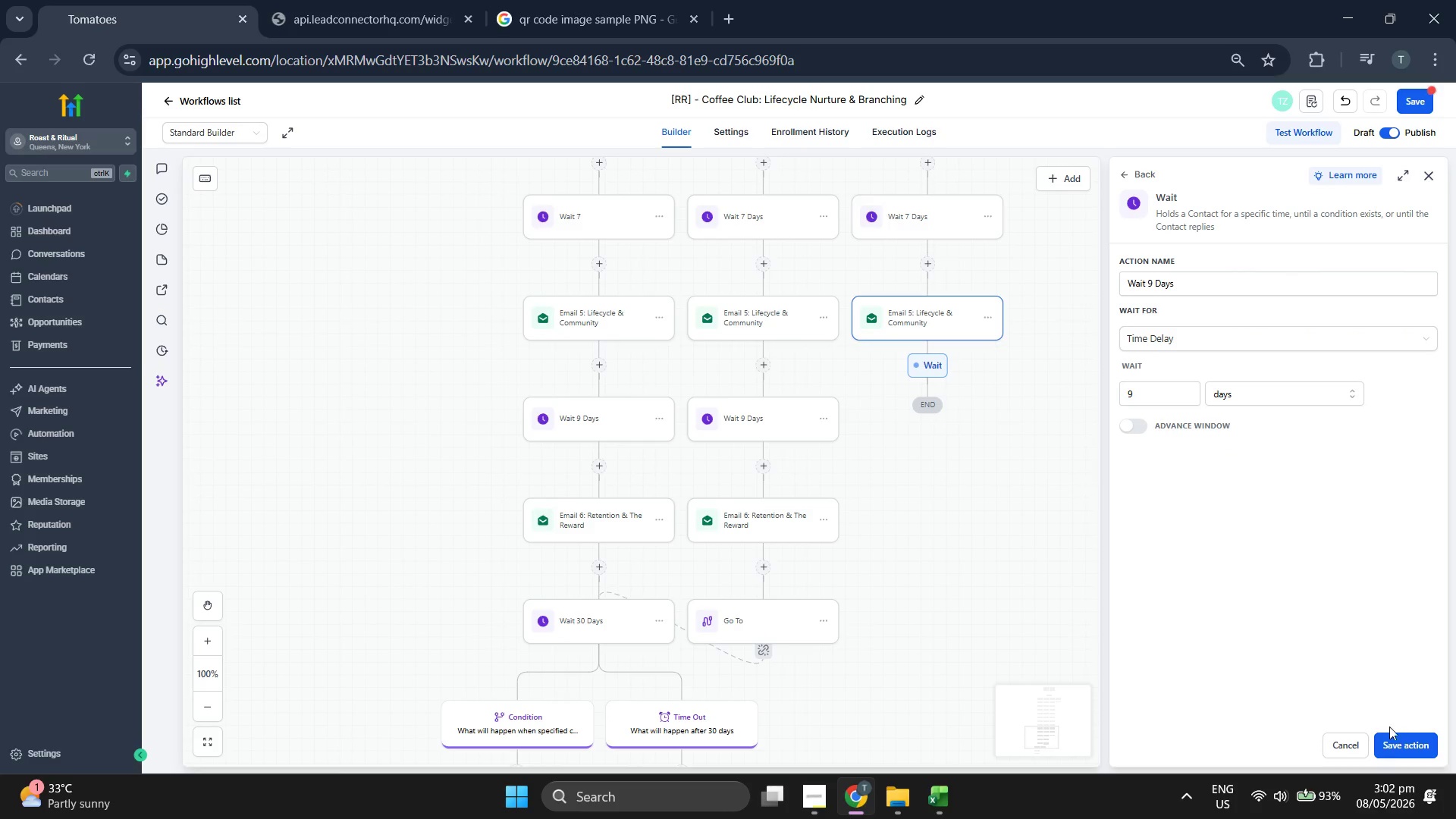 
left_click([1396, 752])
 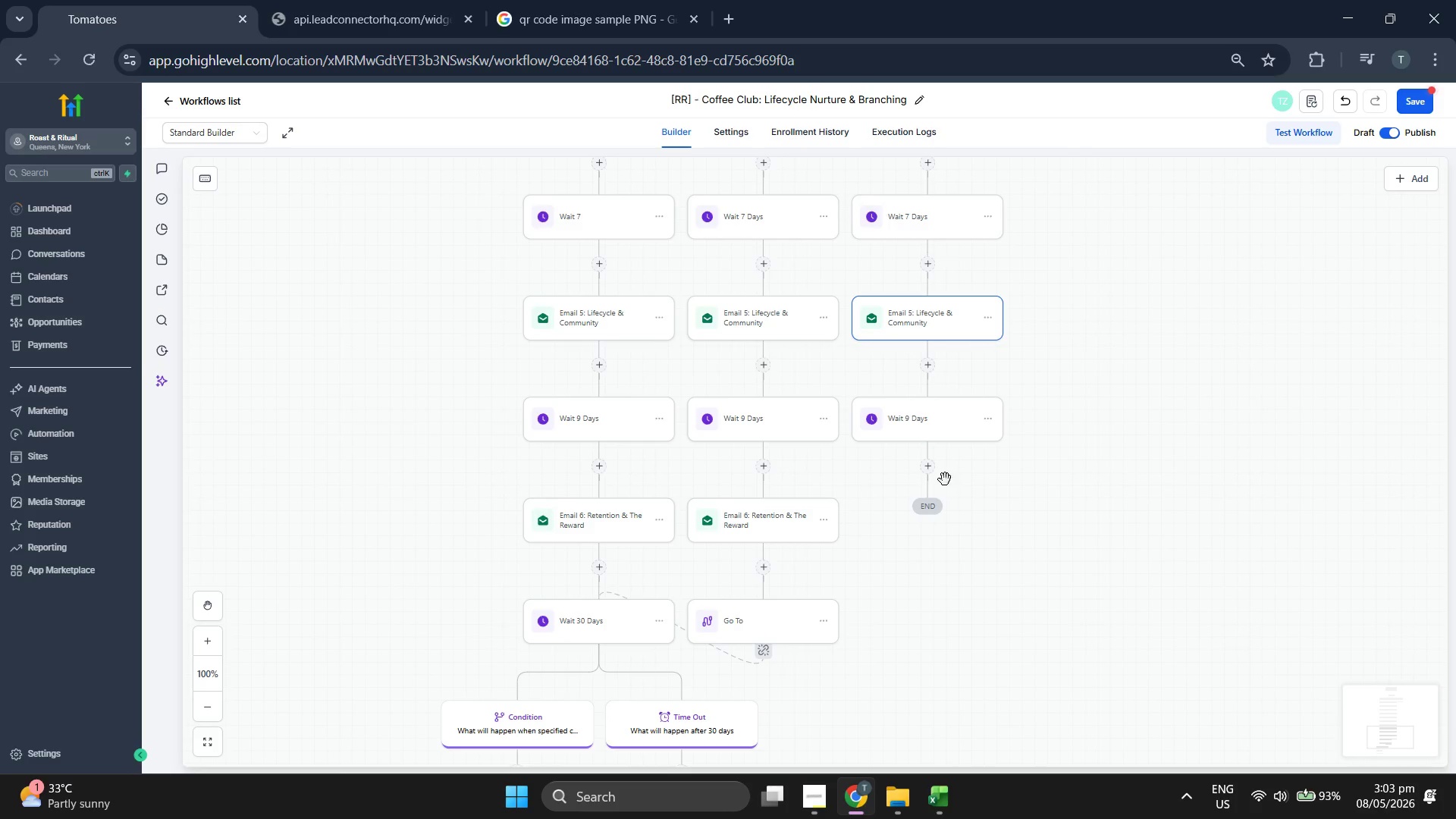 
left_click([924, 465])
 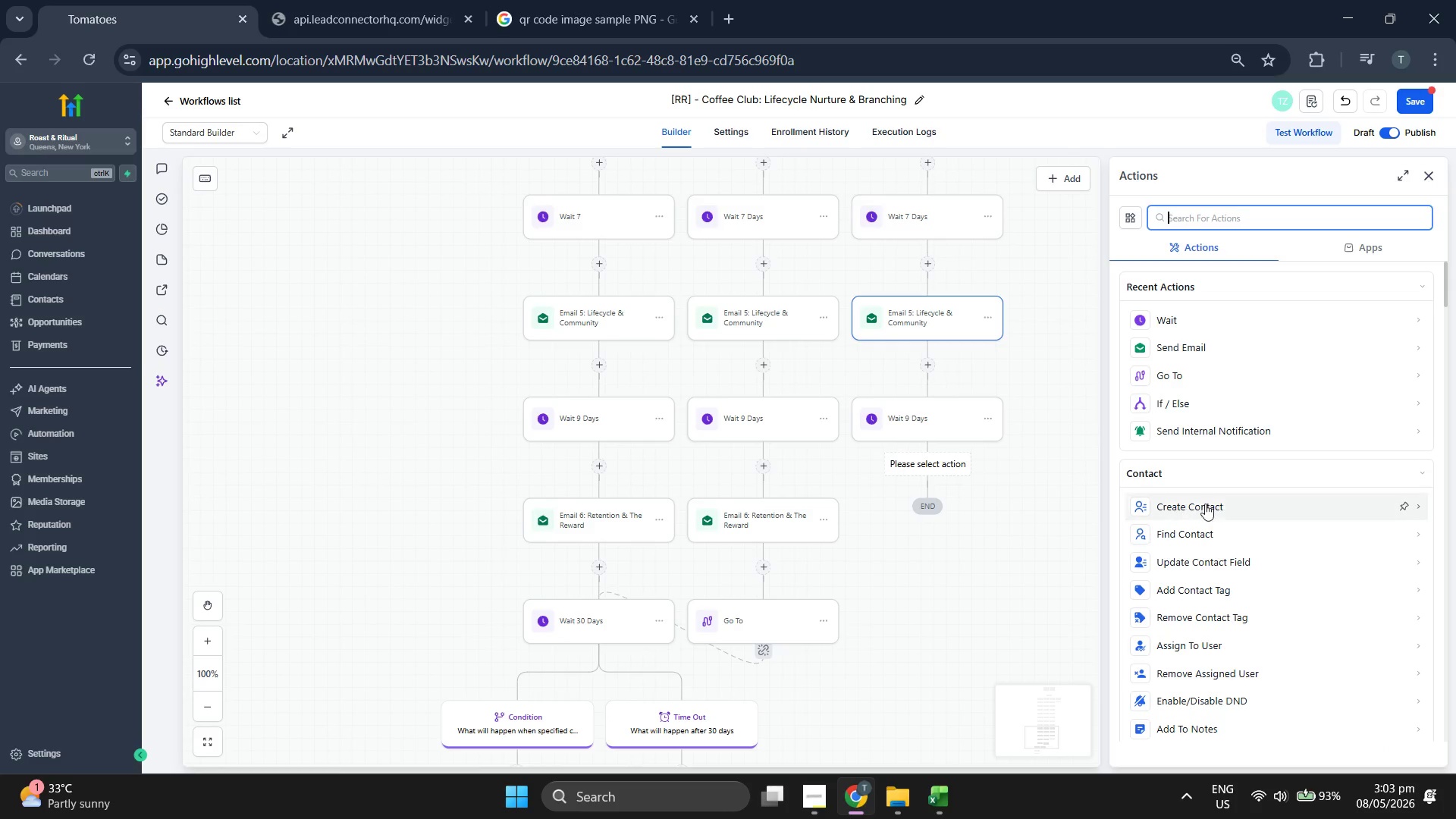 
scroll: coordinate [1241, 504], scroll_direction: up, amount: 2.0
 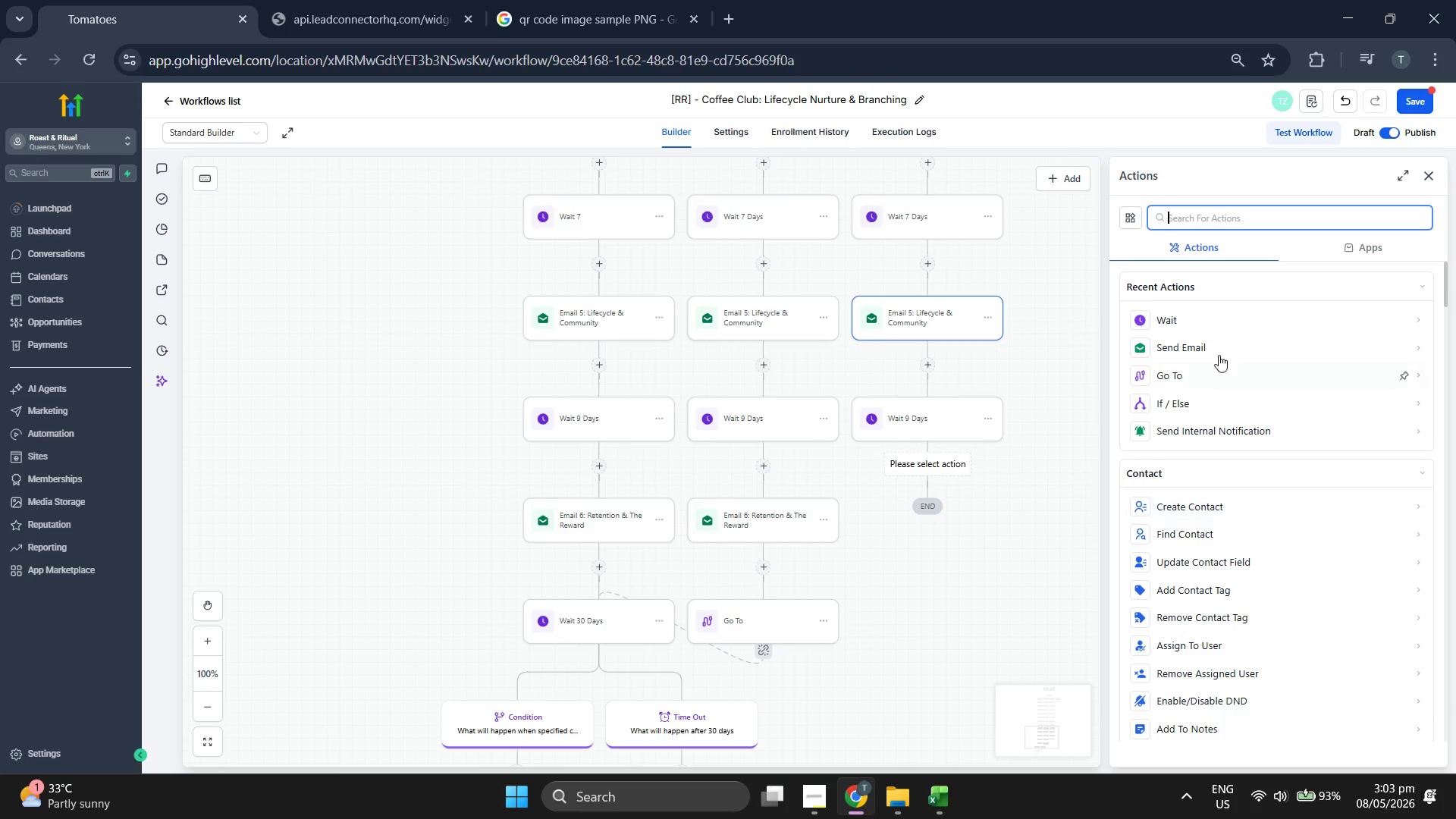 
left_click([1215, 340])
 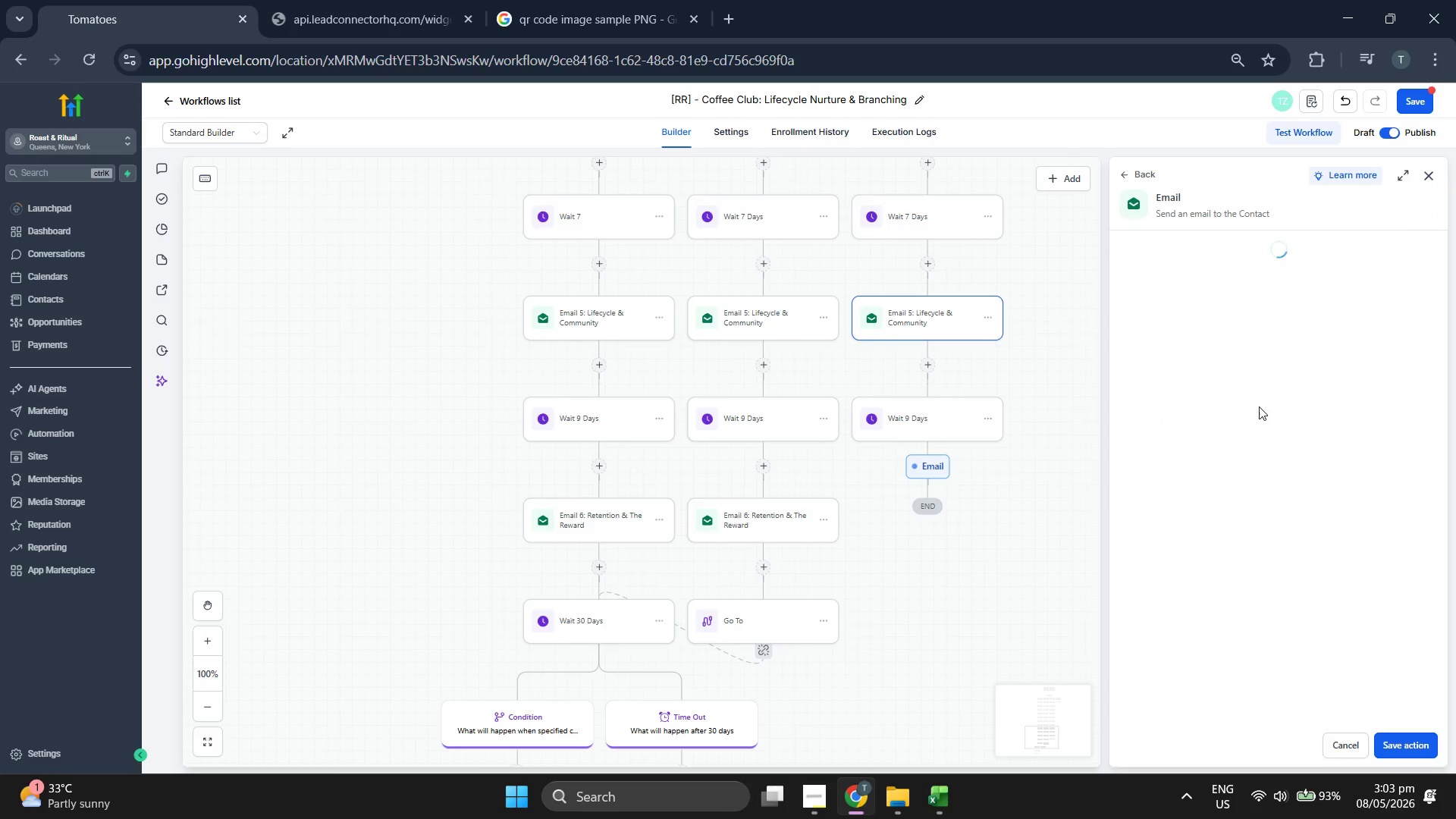 
mouse_move([1266, 429])
 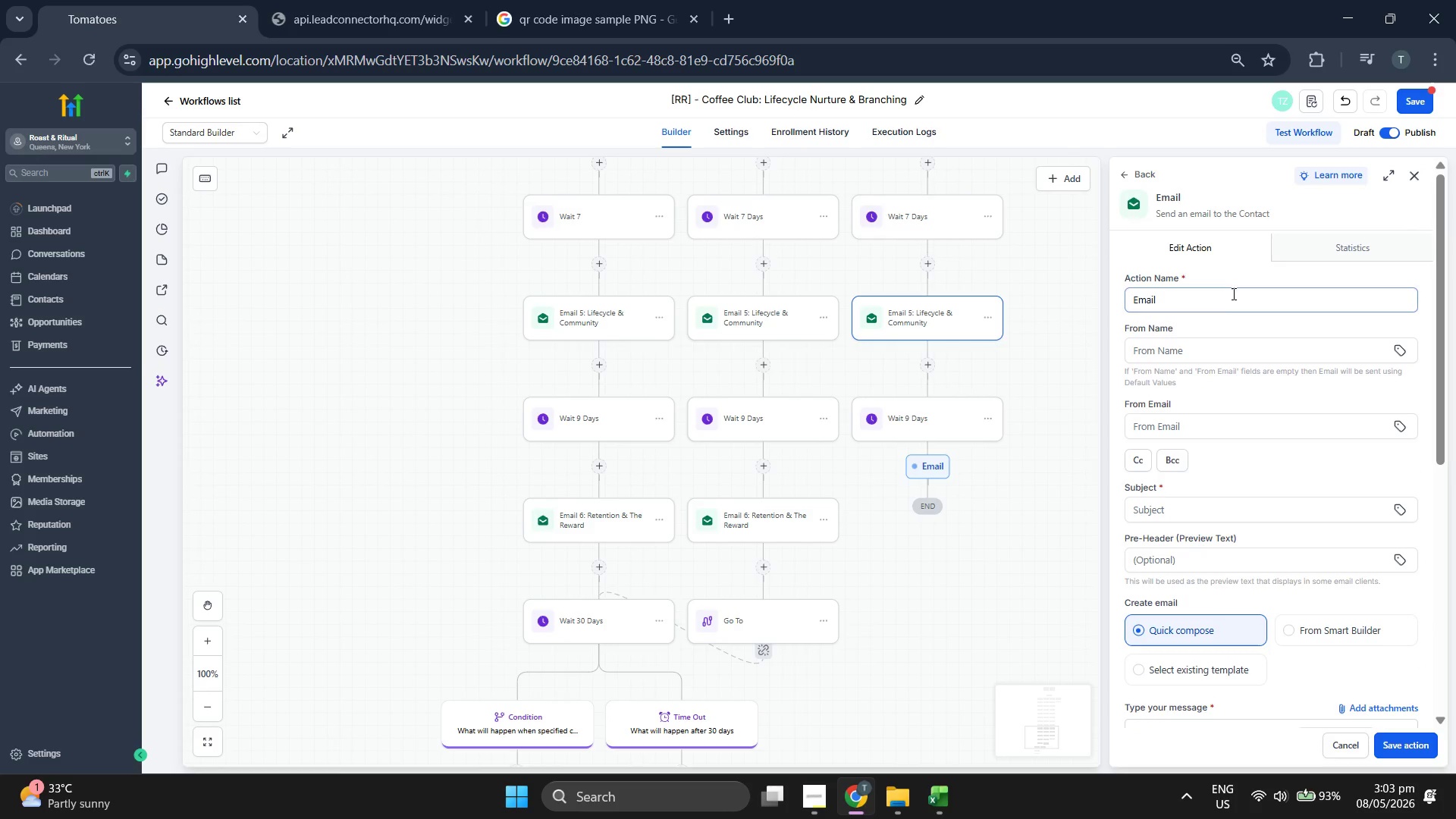 
type( 6: T)
key(Backspace)
type(Rententi)
key(Backspace)
key(Backspace)
key(Backspace)
key(Backspace)
key(Backspace)
key(Backspace)
key(Backspace)
type(te)
key(Backspace)
key(Backspace)
type(etention *)
key(Backspace)
type(& The Reward)
 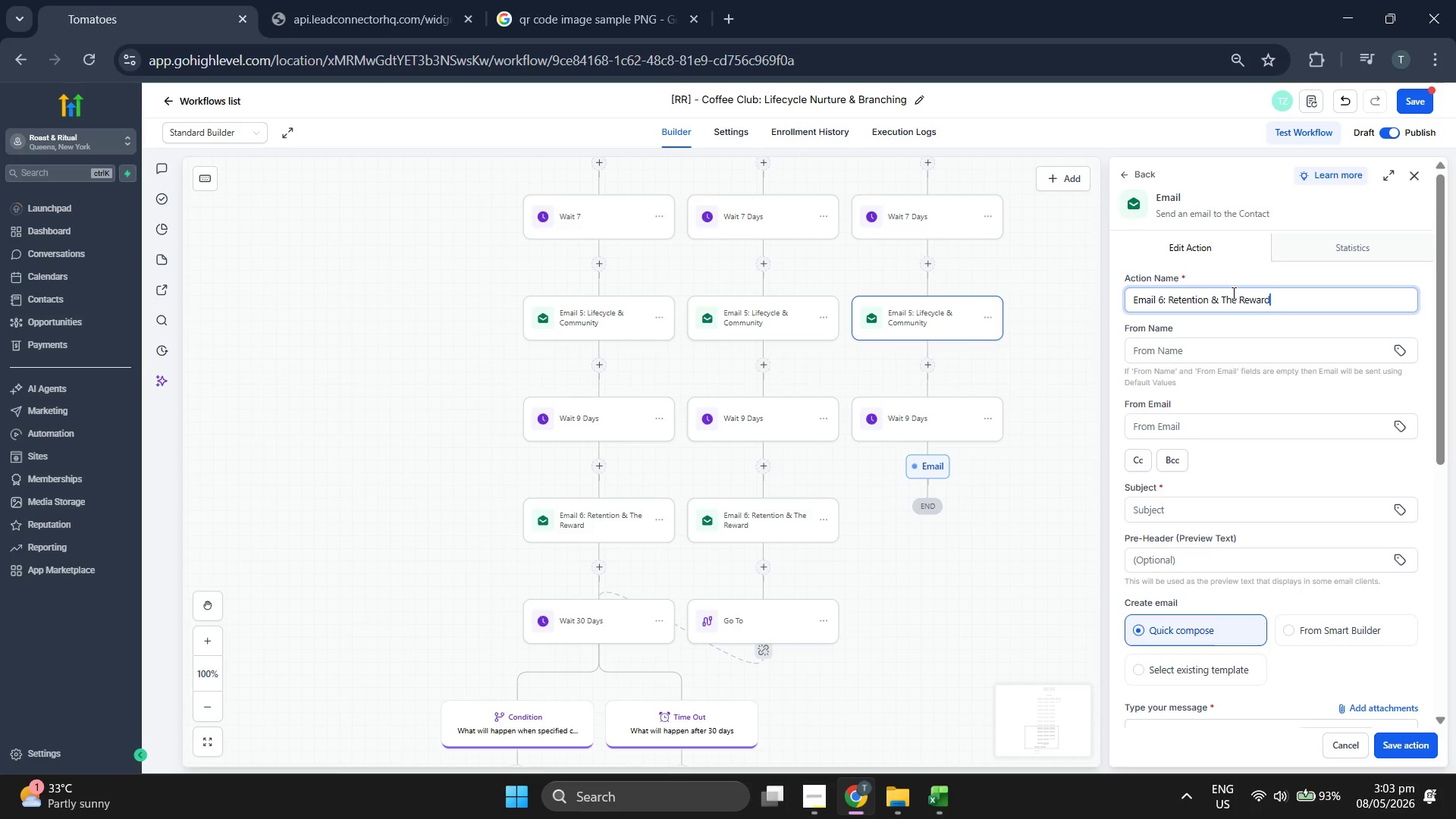 
scroll: coordinate [1238, 327], scroll_direction: down, amount: 2.0
 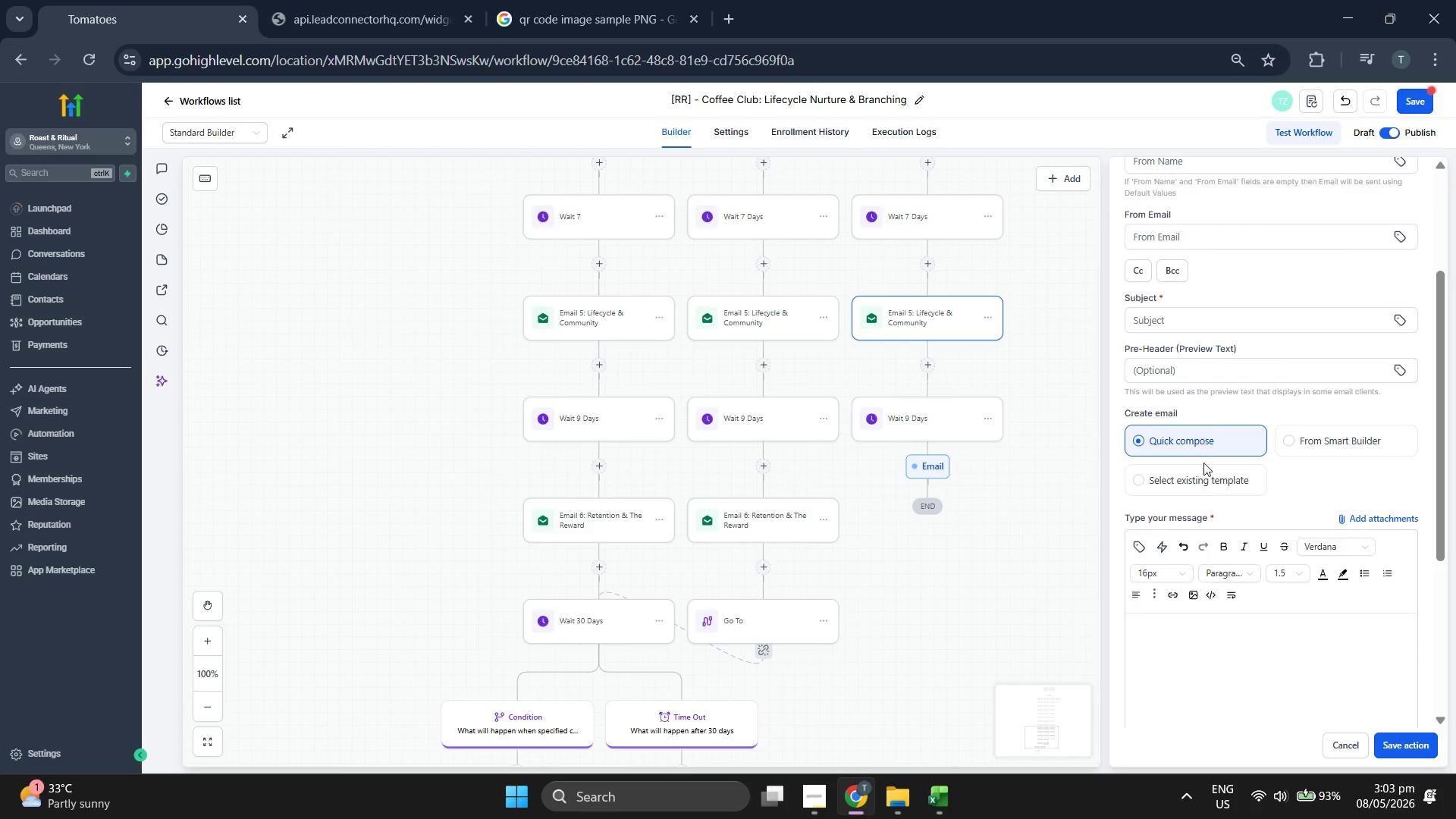 
left_click([1209, 475])
 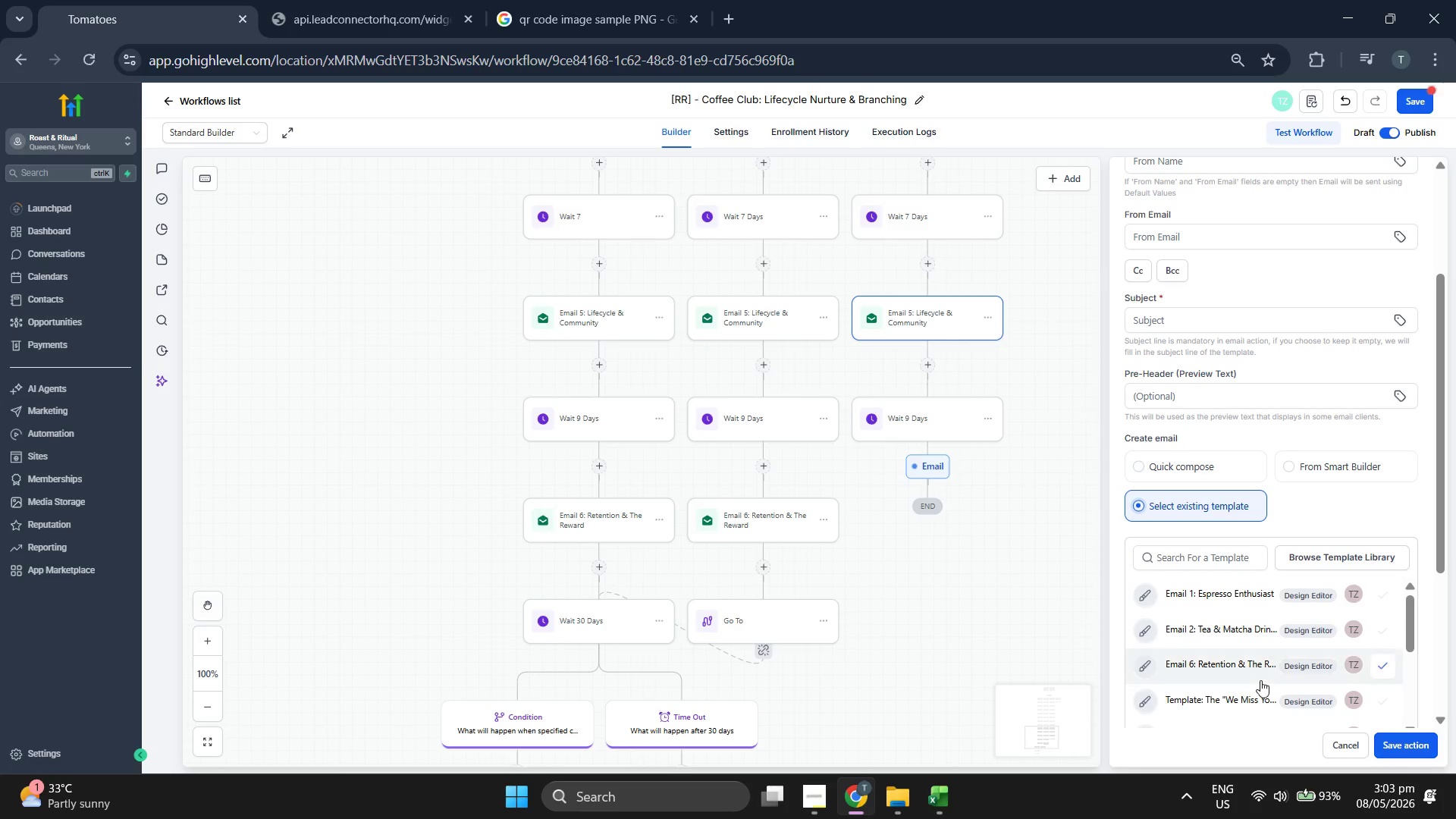 
left_click([1233, 668])
 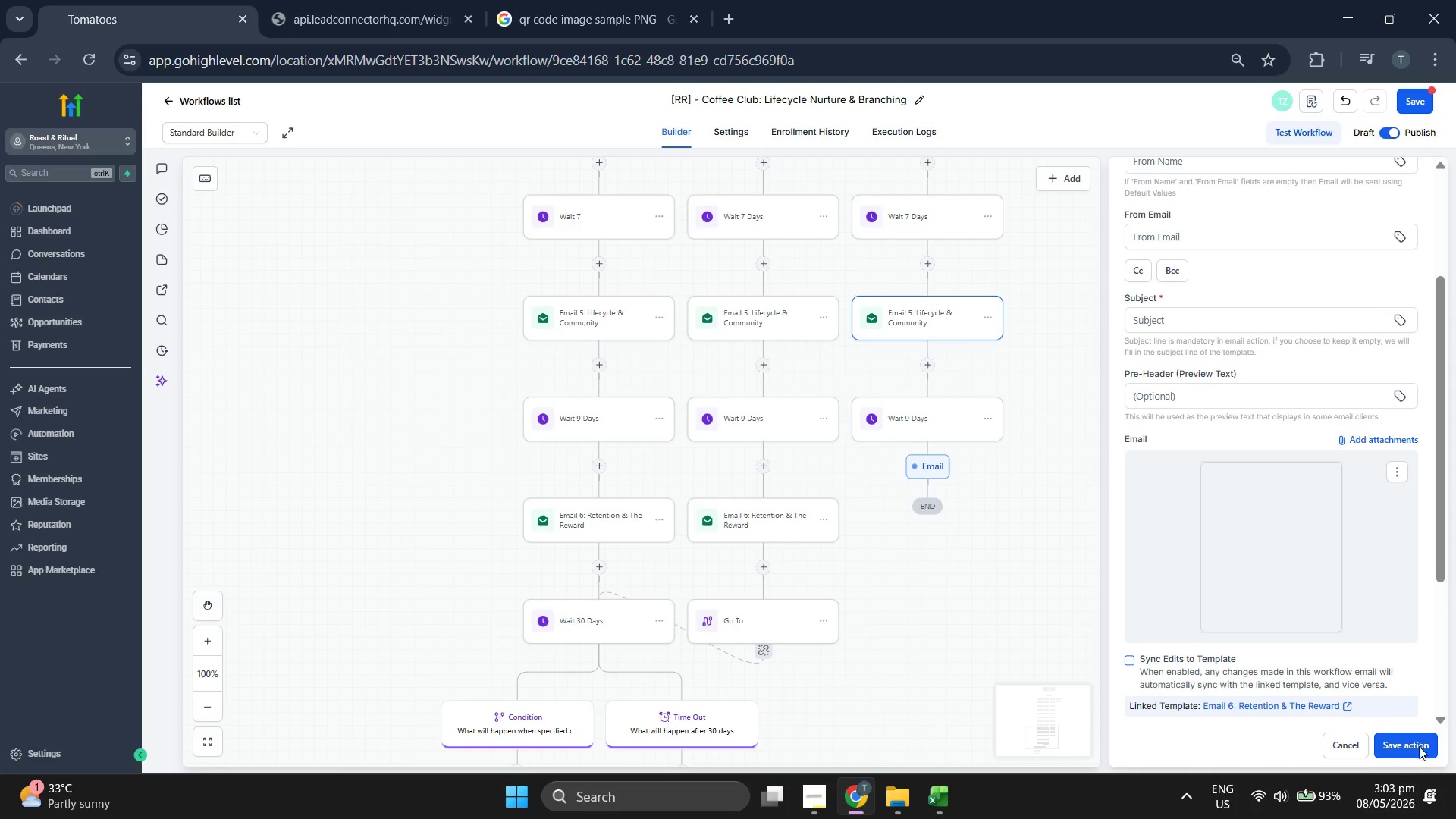 
left_click([1417, 749])
 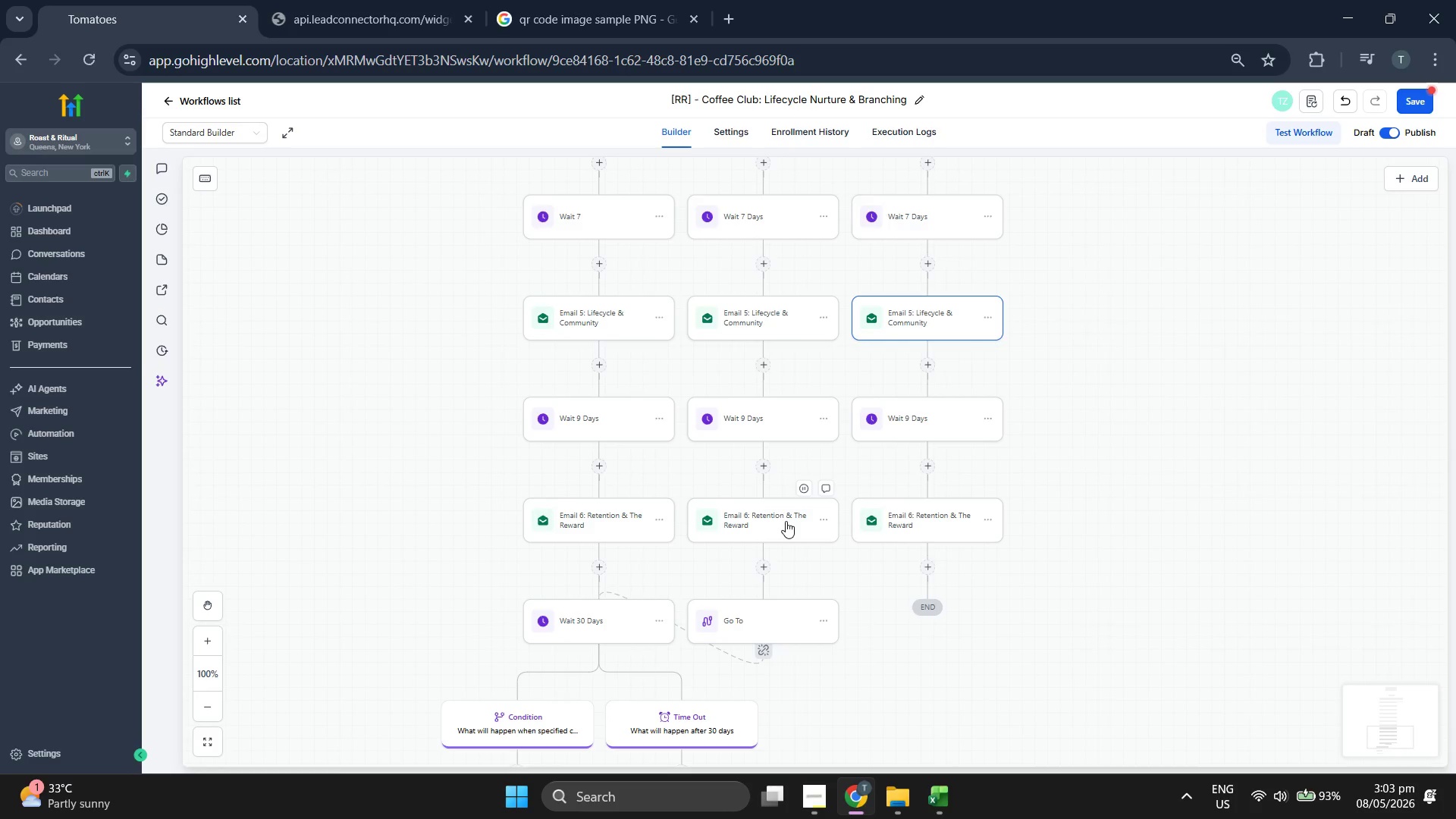 
left_click([786, 521])
 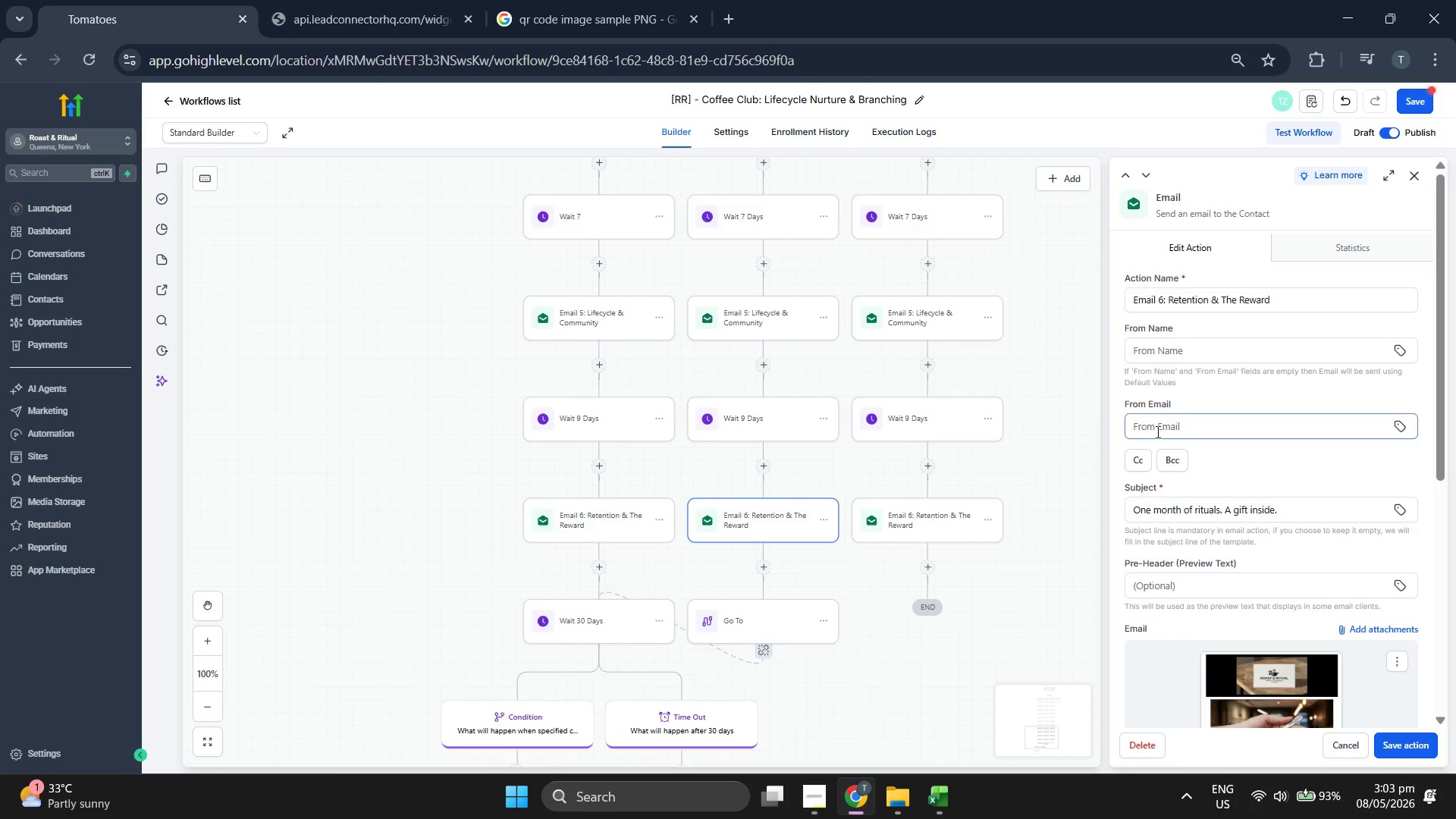 
double_click([1221, 513])
 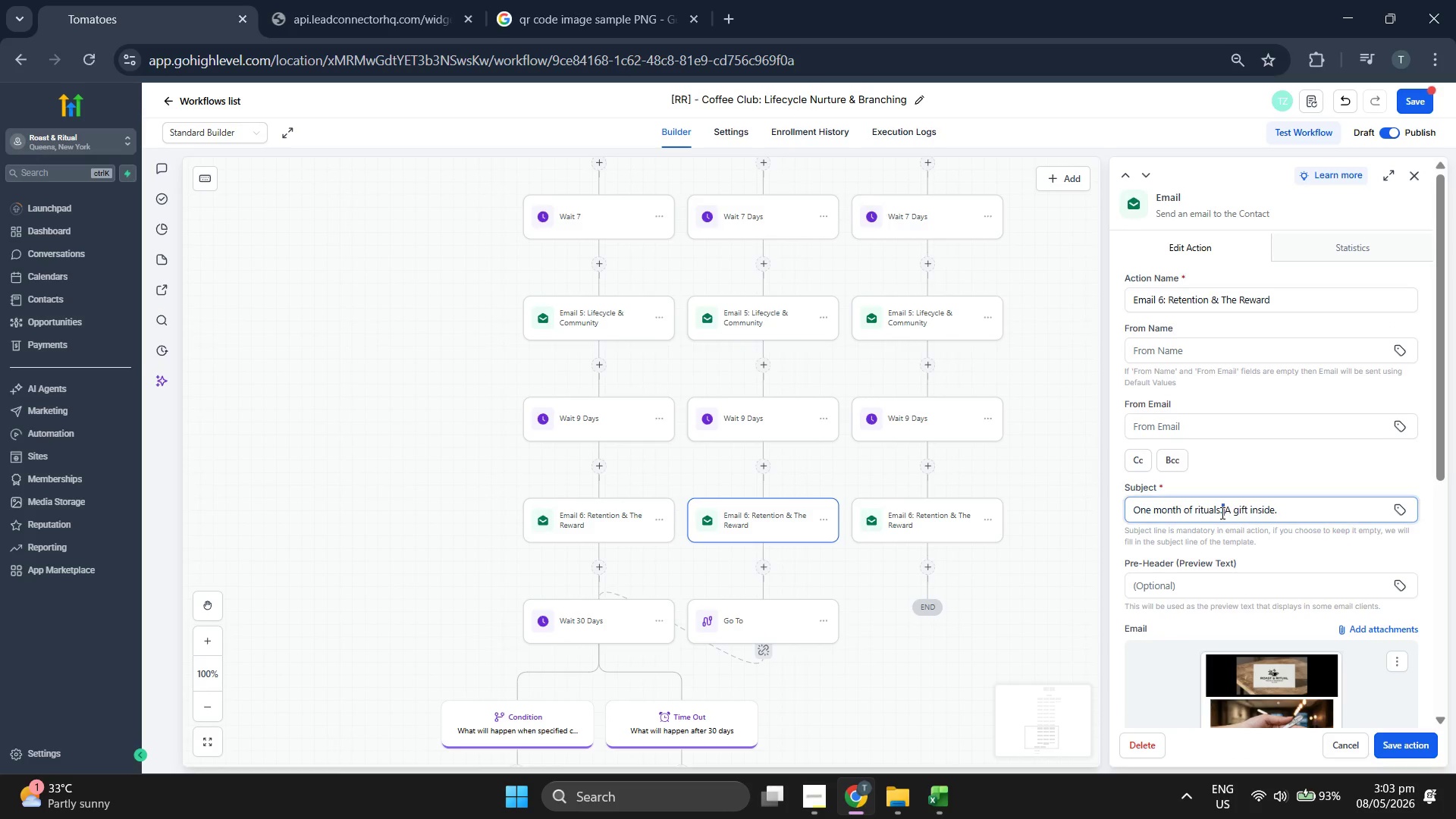 
triple_click([1221, 513])
 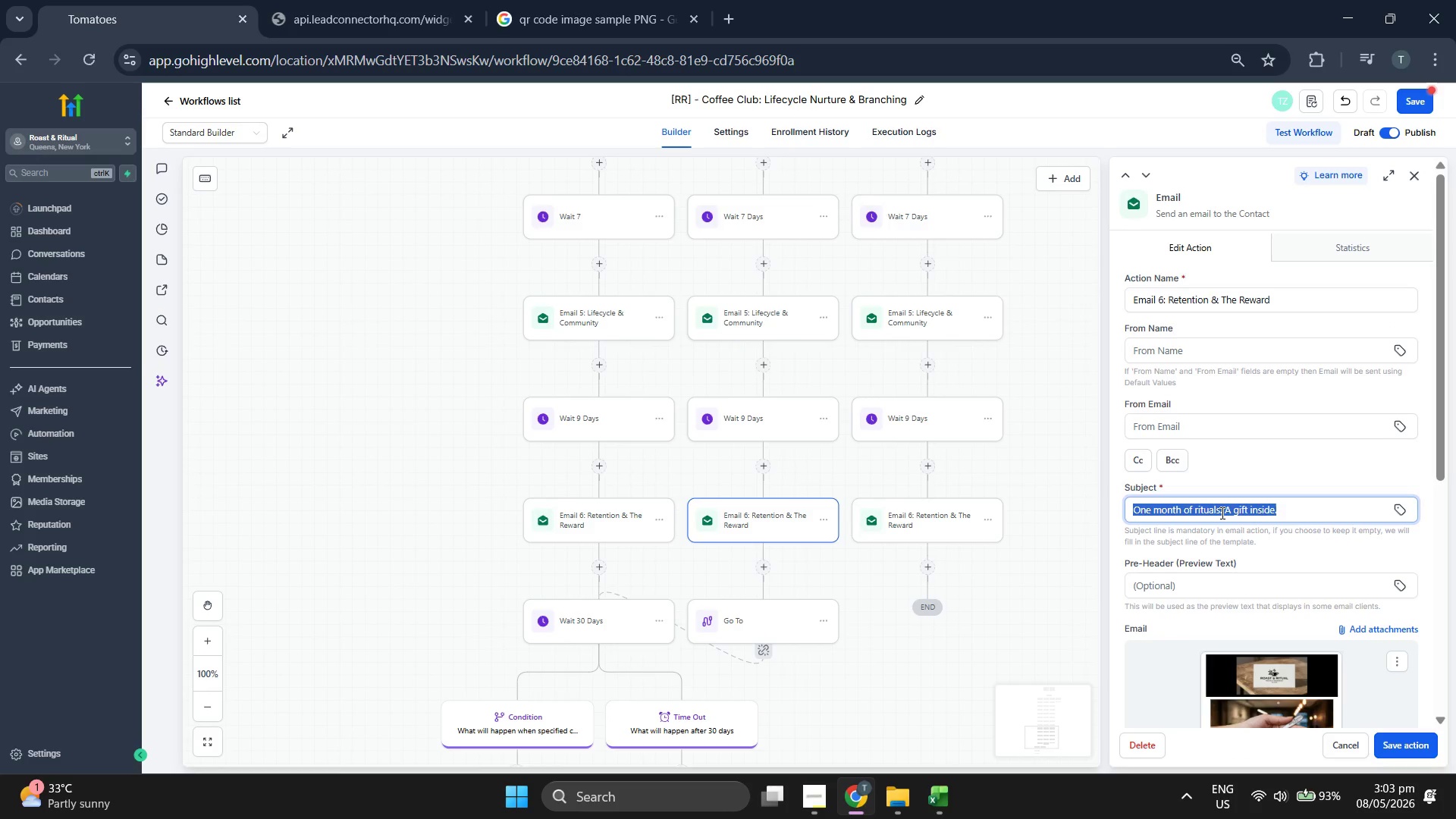 
key(Control+ControlLeft)
 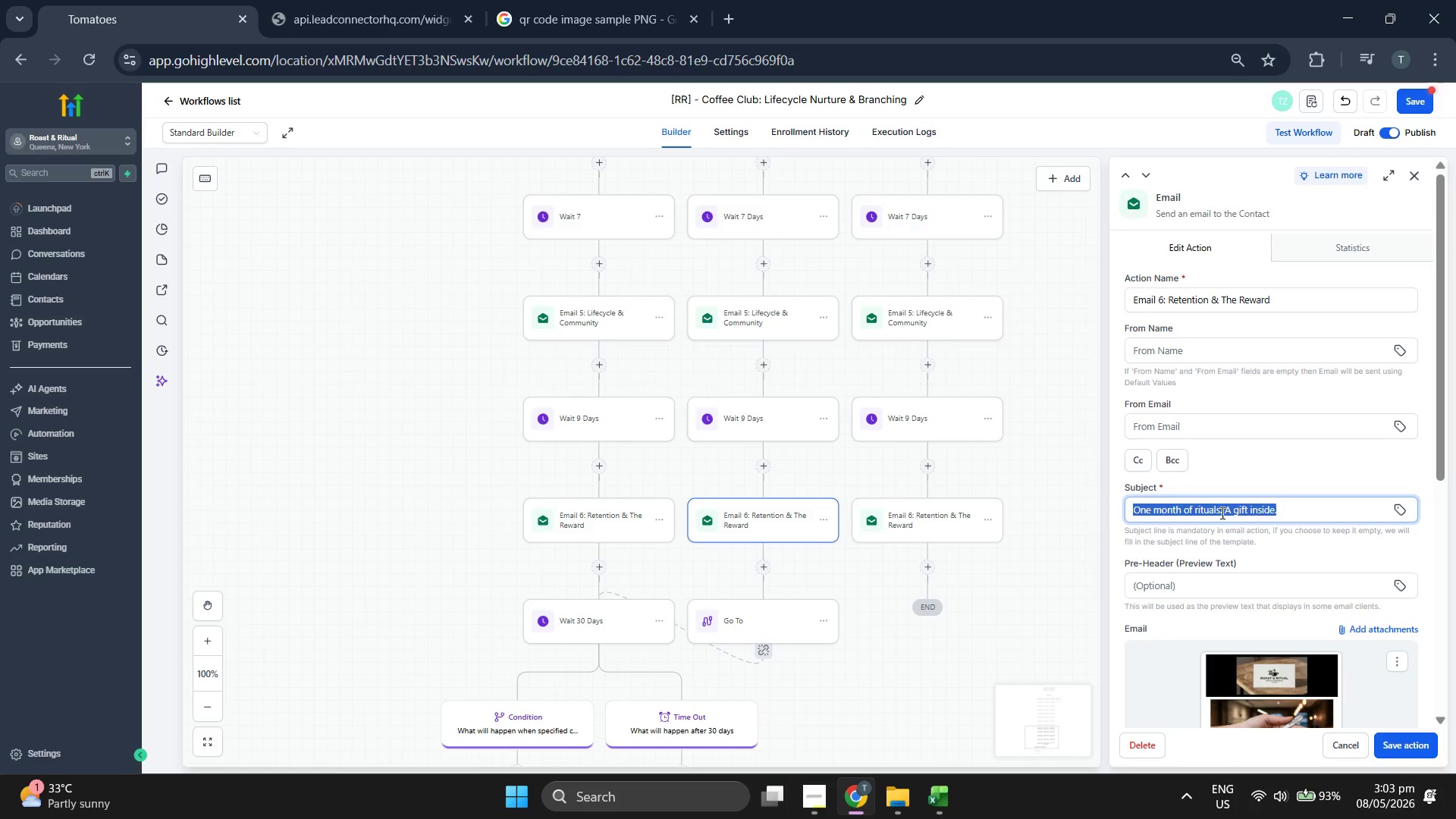 
key(Control+C)
 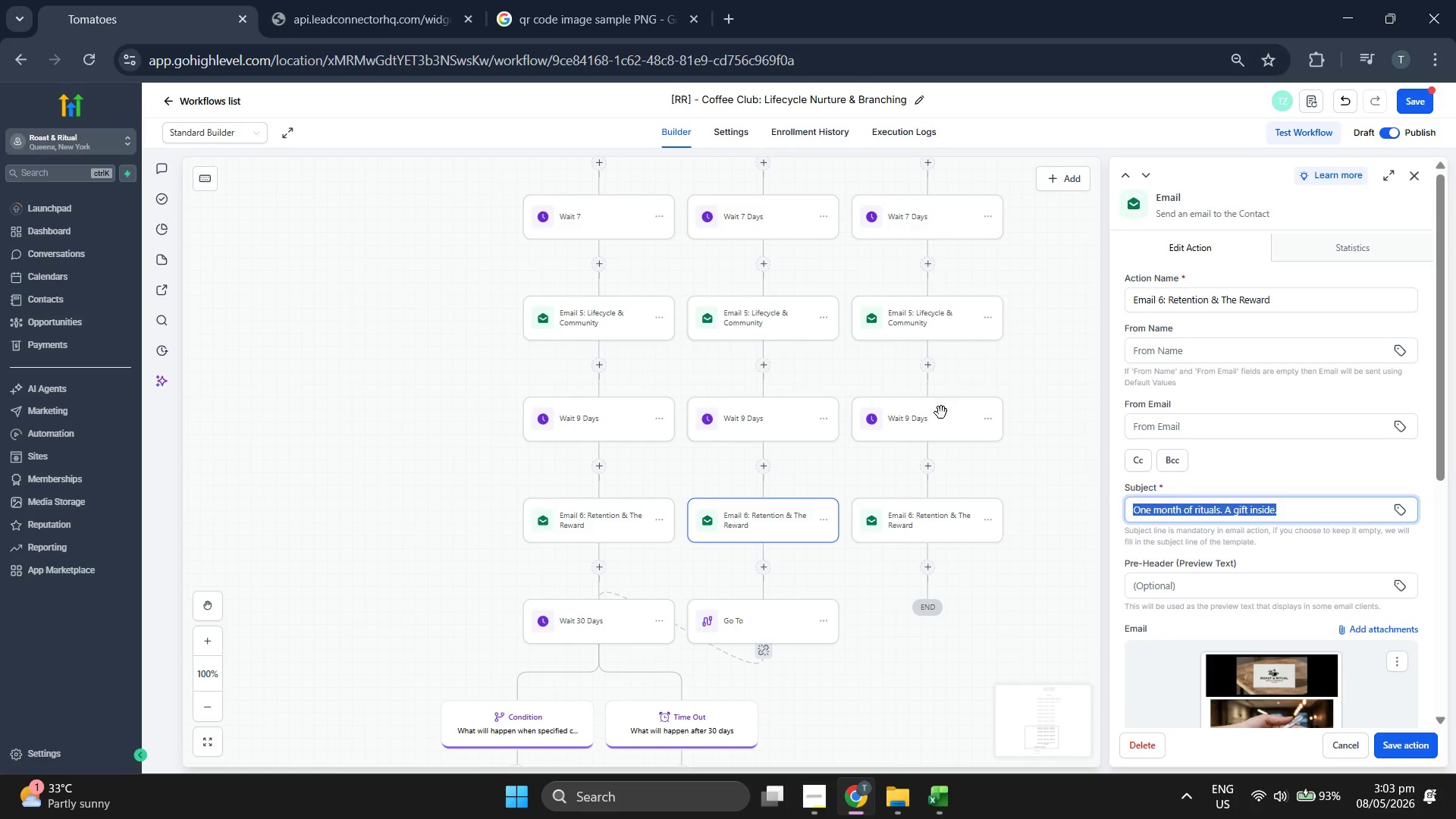 
left_click([935, 520])
 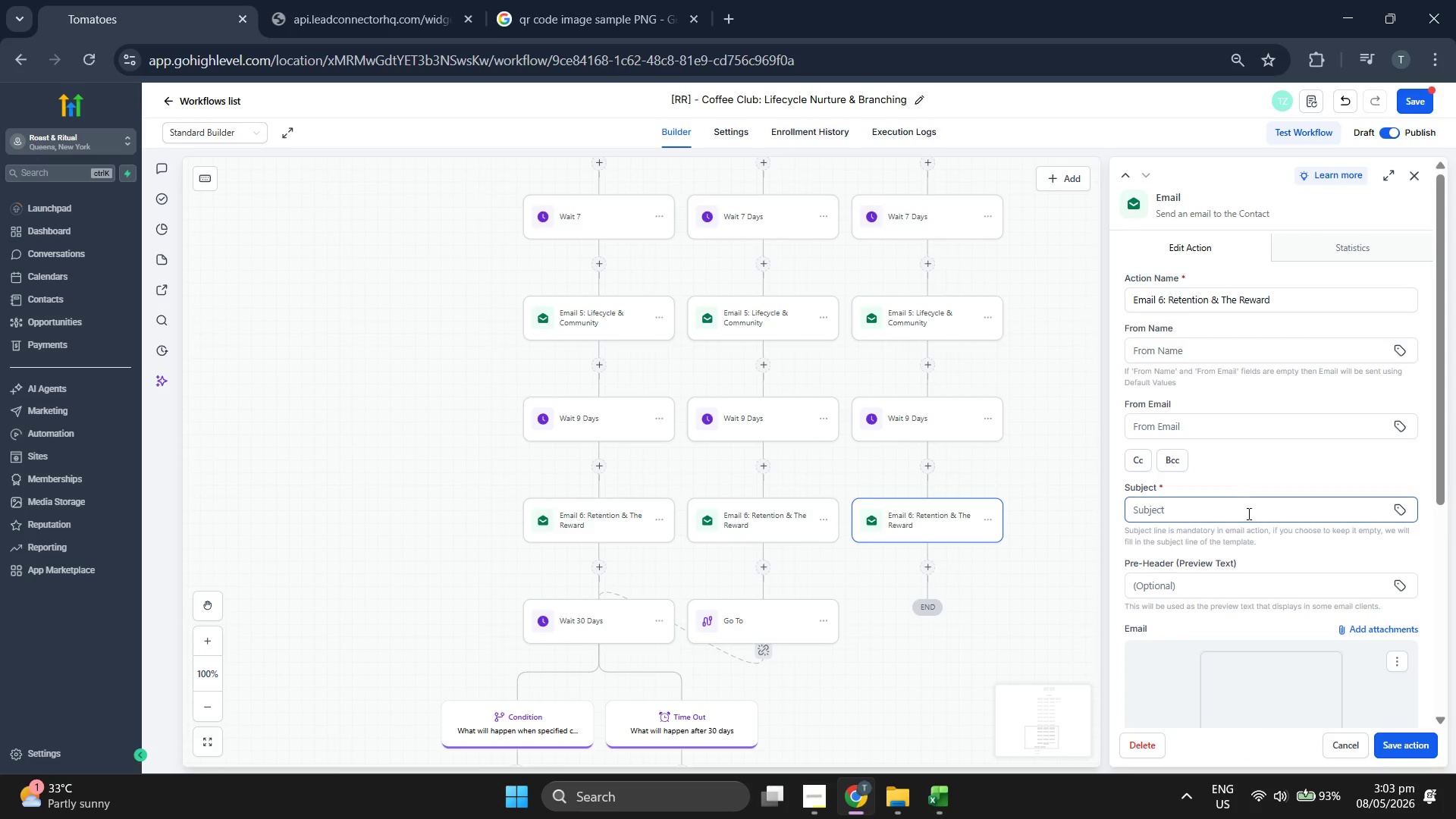 
key(Control+ControlLeft)
 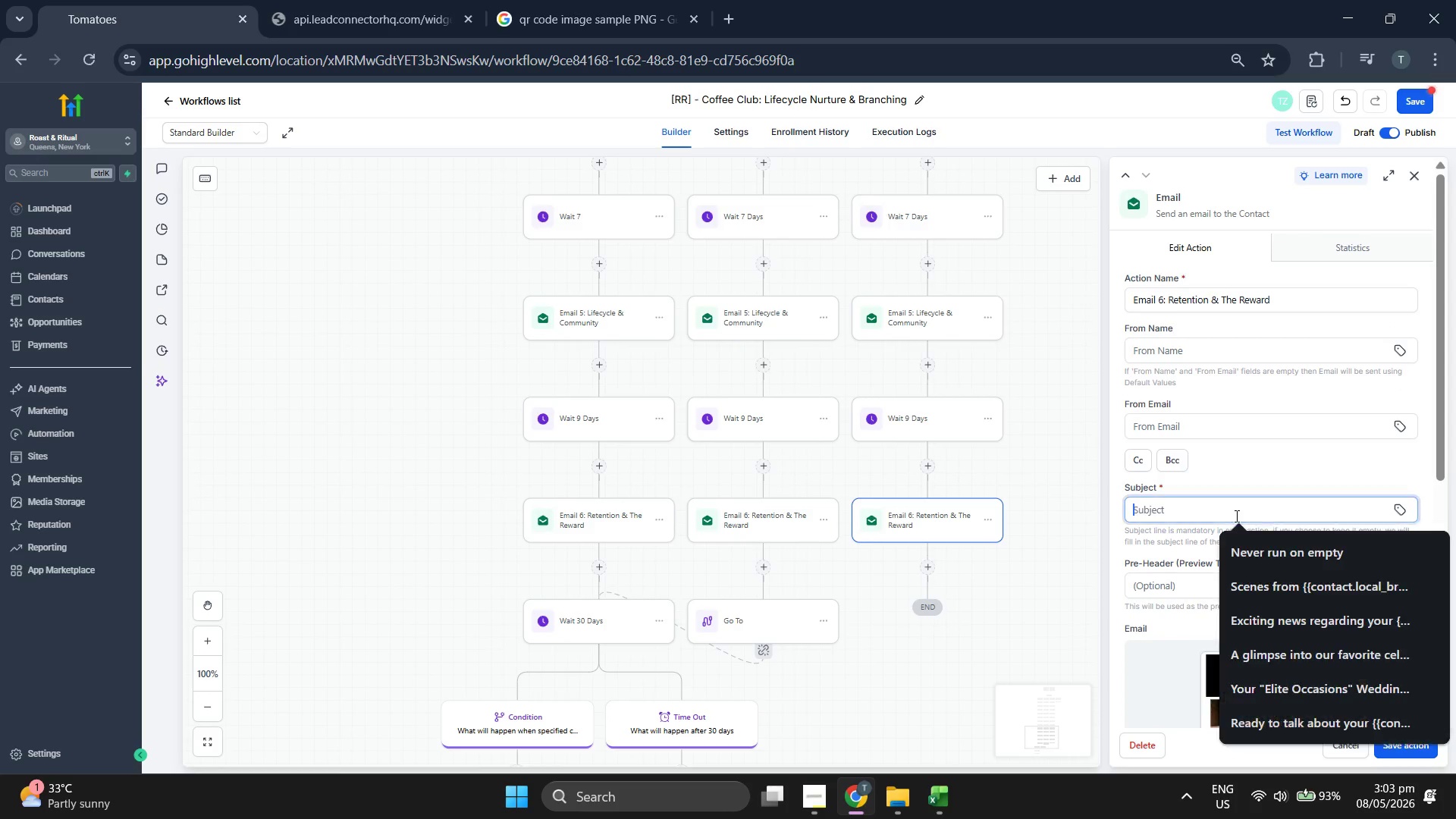 
key(Control+V)
 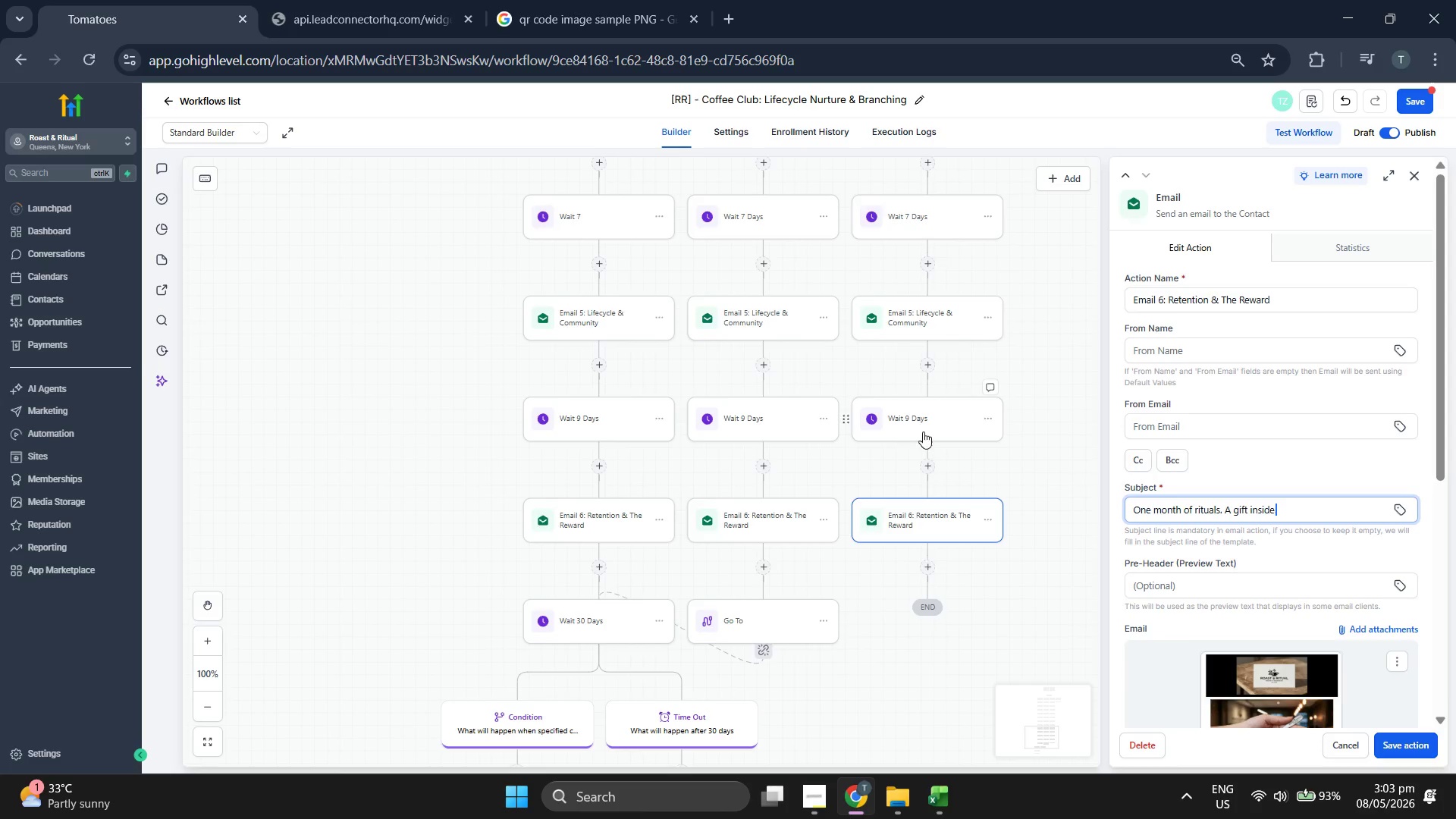 
scroll: coordinate [916, 425], scroll_direction: down, amount: 3.0
 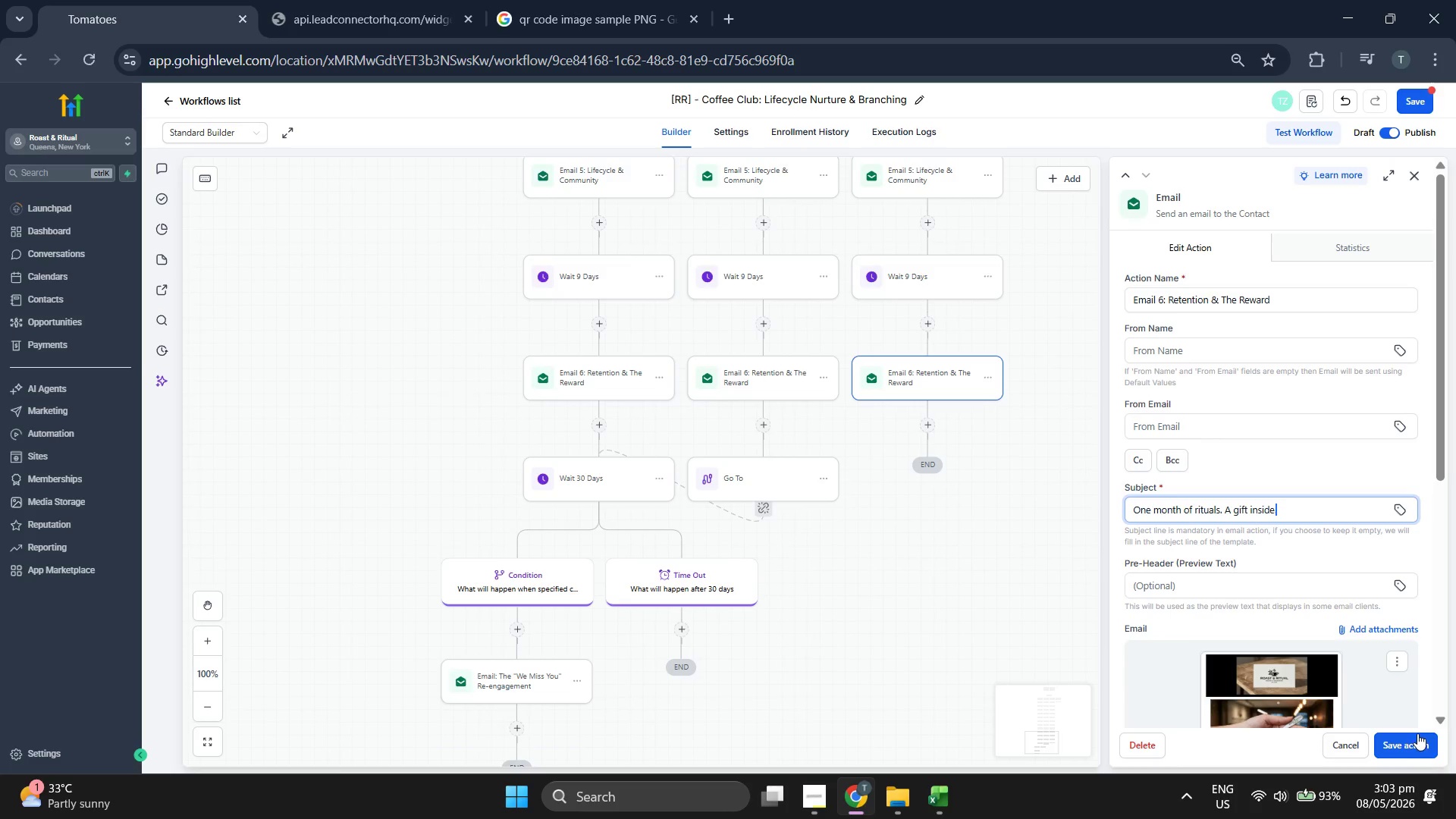 
left_click([1407, 748])
 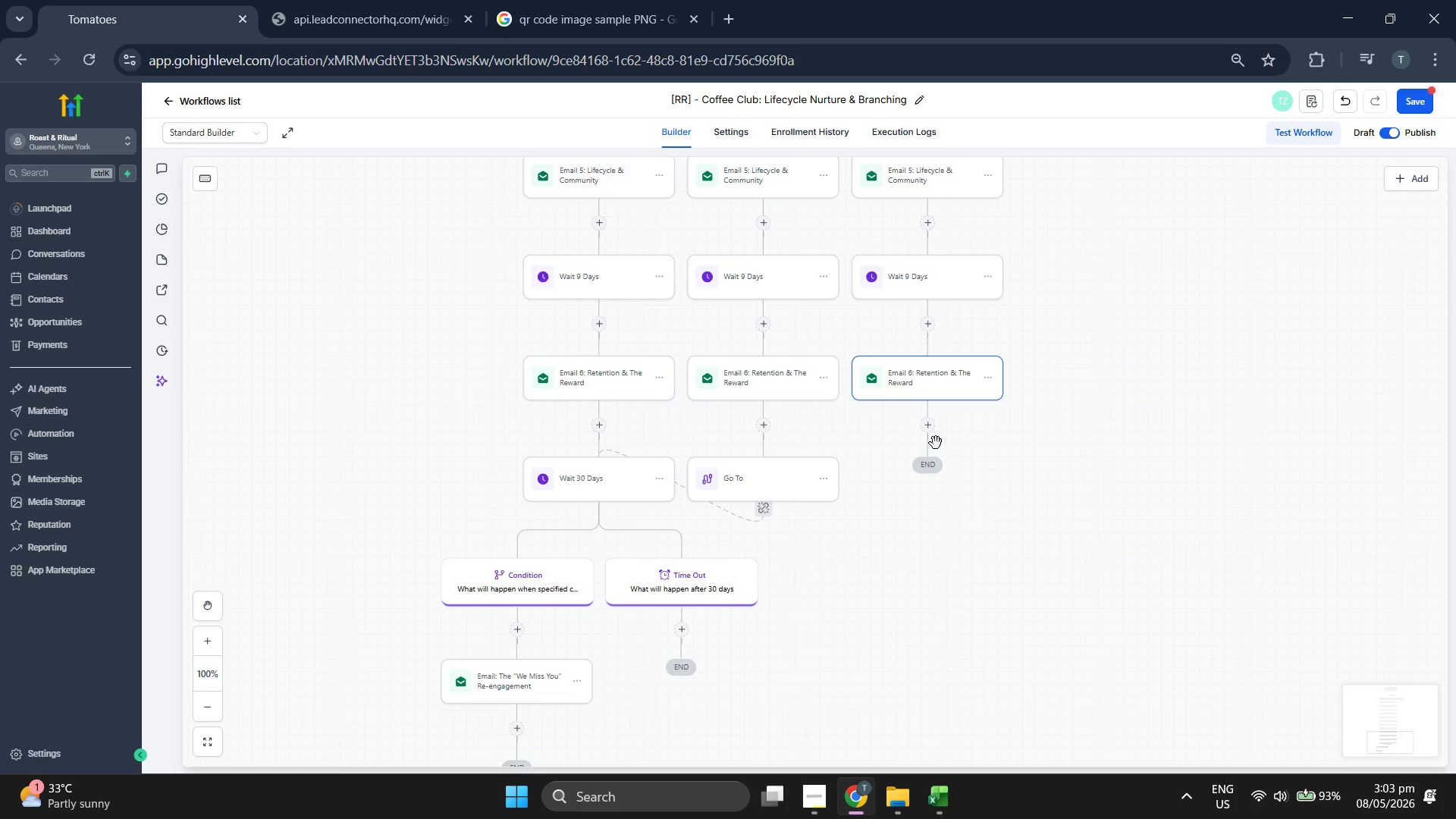 
left_click([929, 431])
 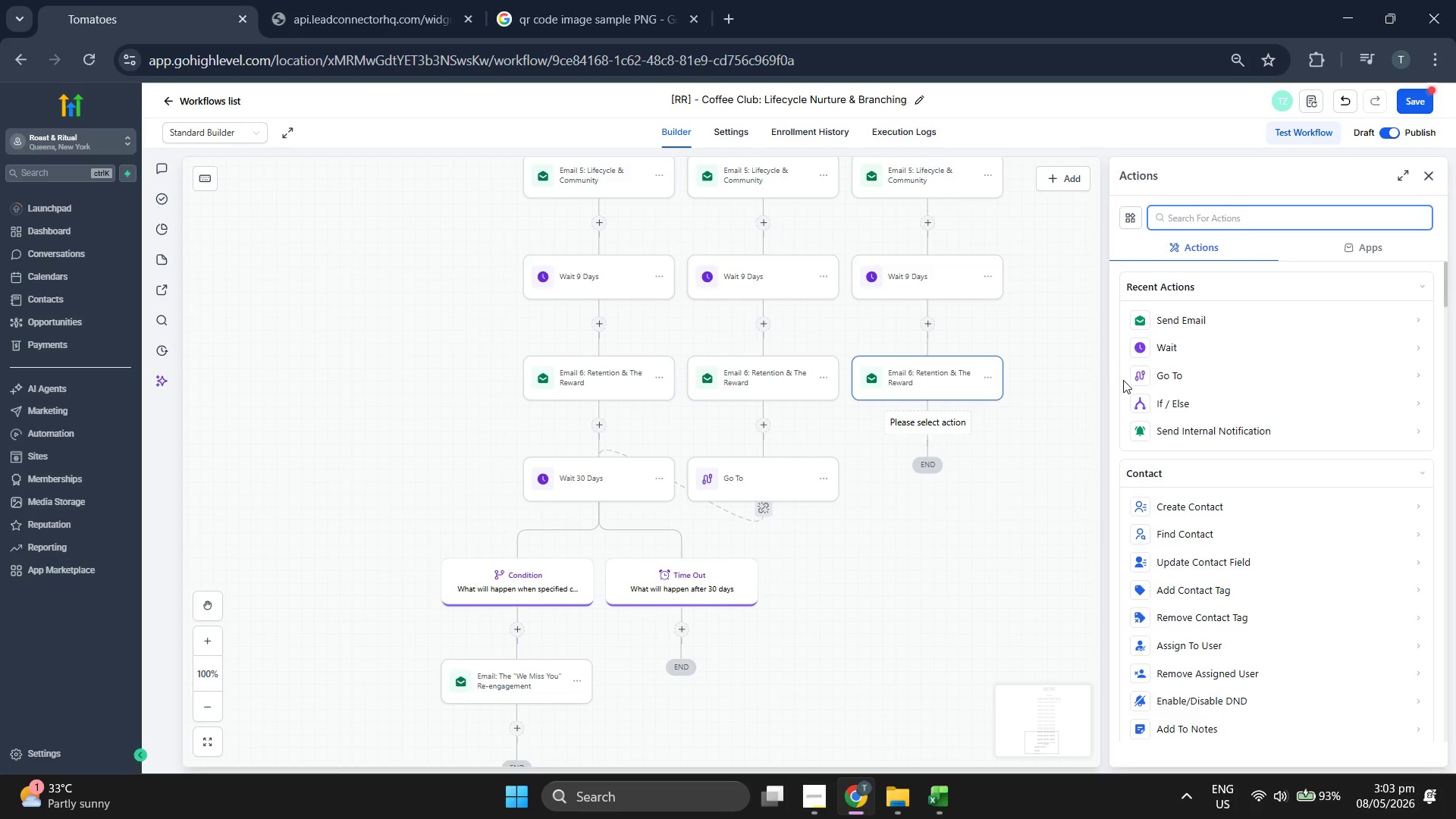 
left_click([1174, 367])
 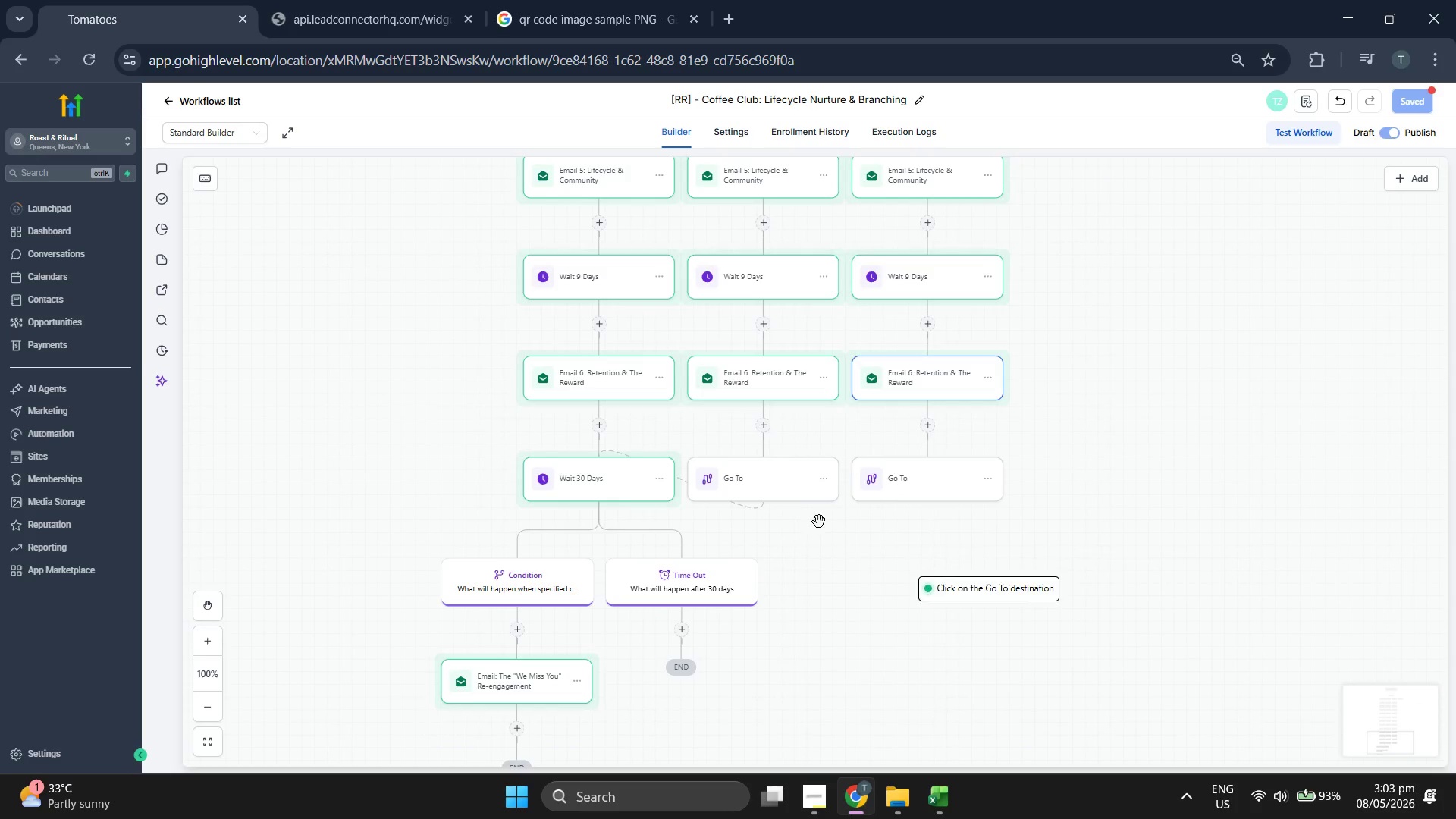 
left_click([620, 488])
 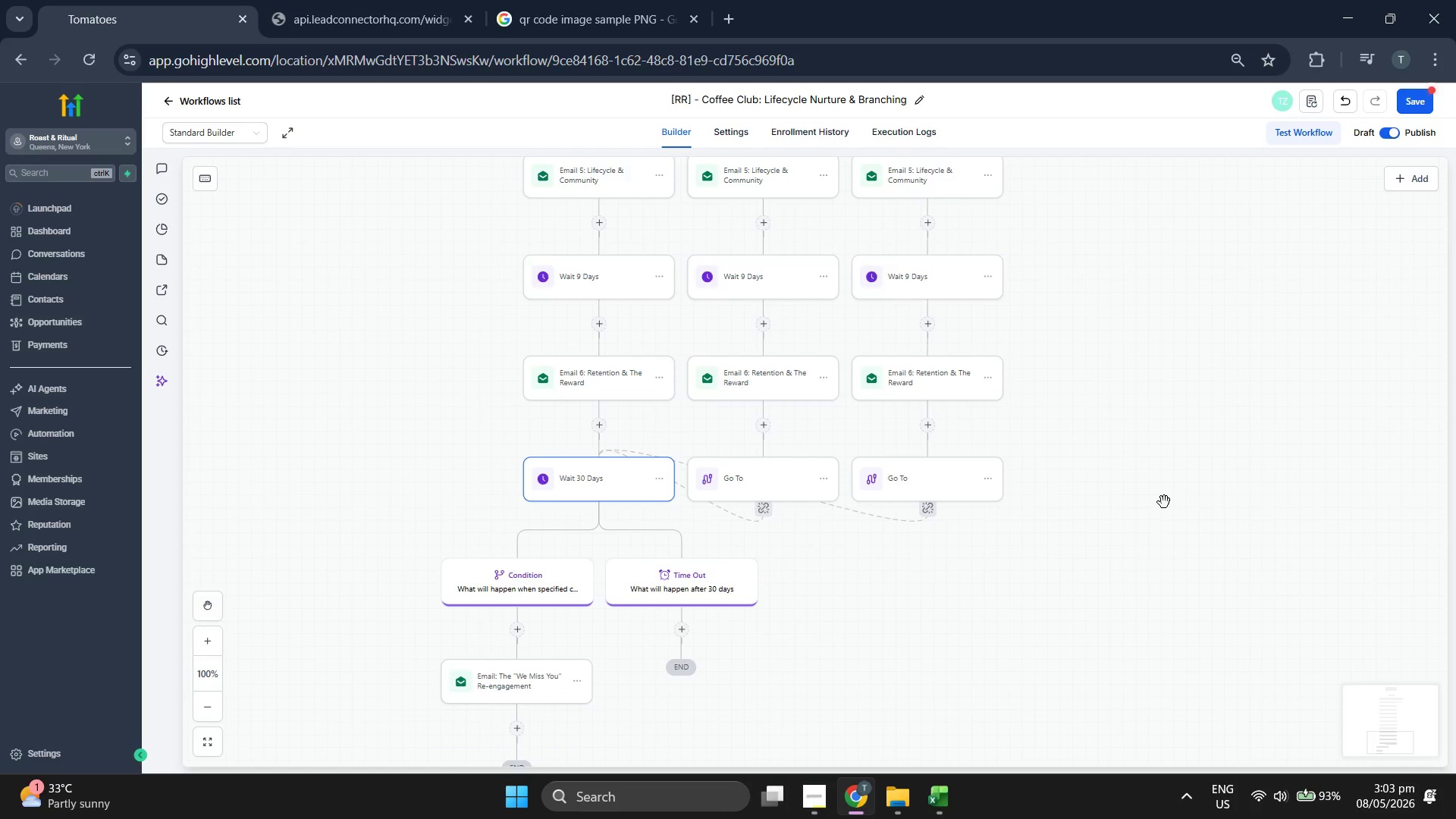 
scroll: coordinate [1165, 485], scroll_direction: down, amount: 5.0
 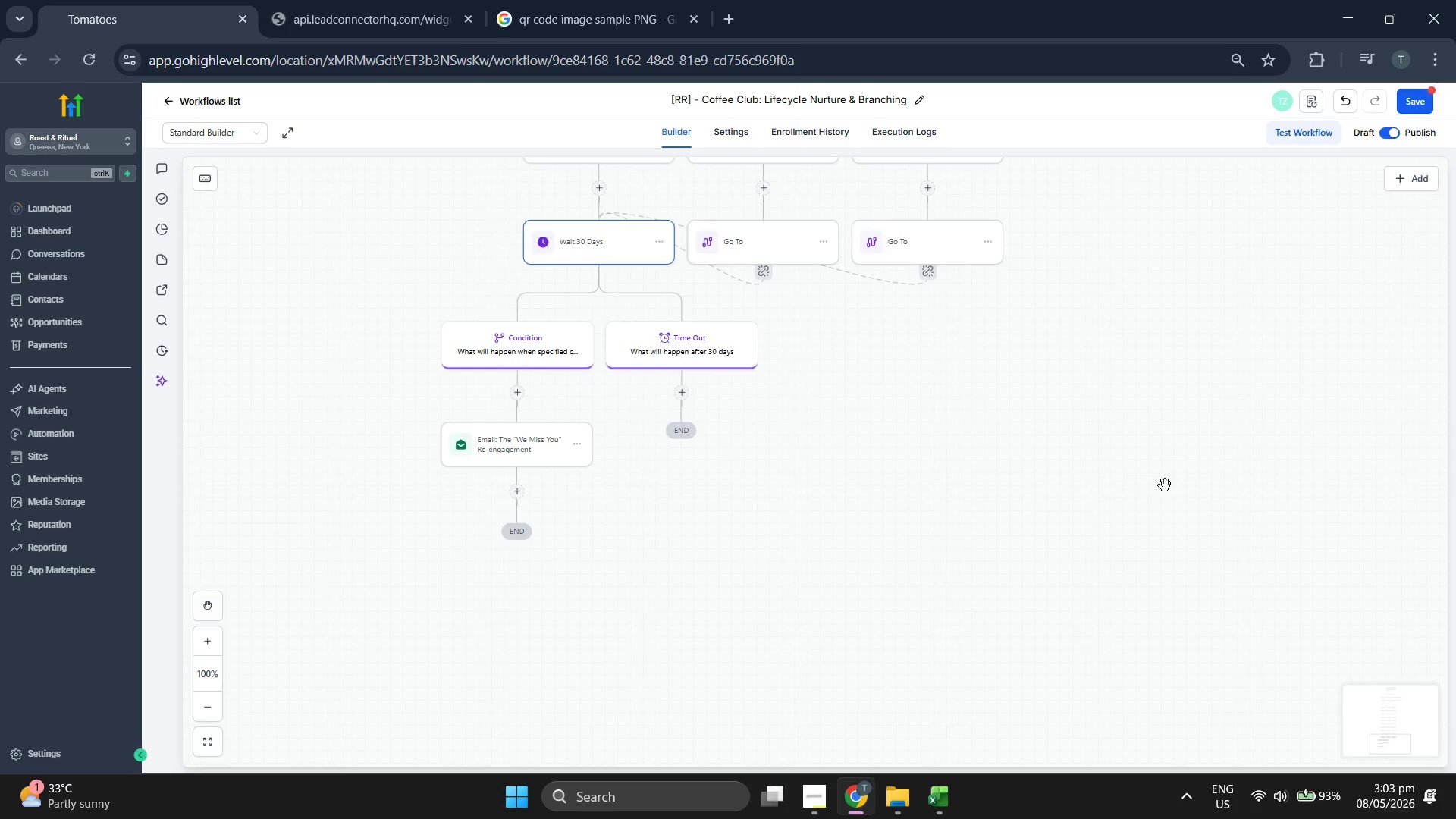 
scroll: coordinate [1165, 485], scroll_direction: up, amount: 11.0
 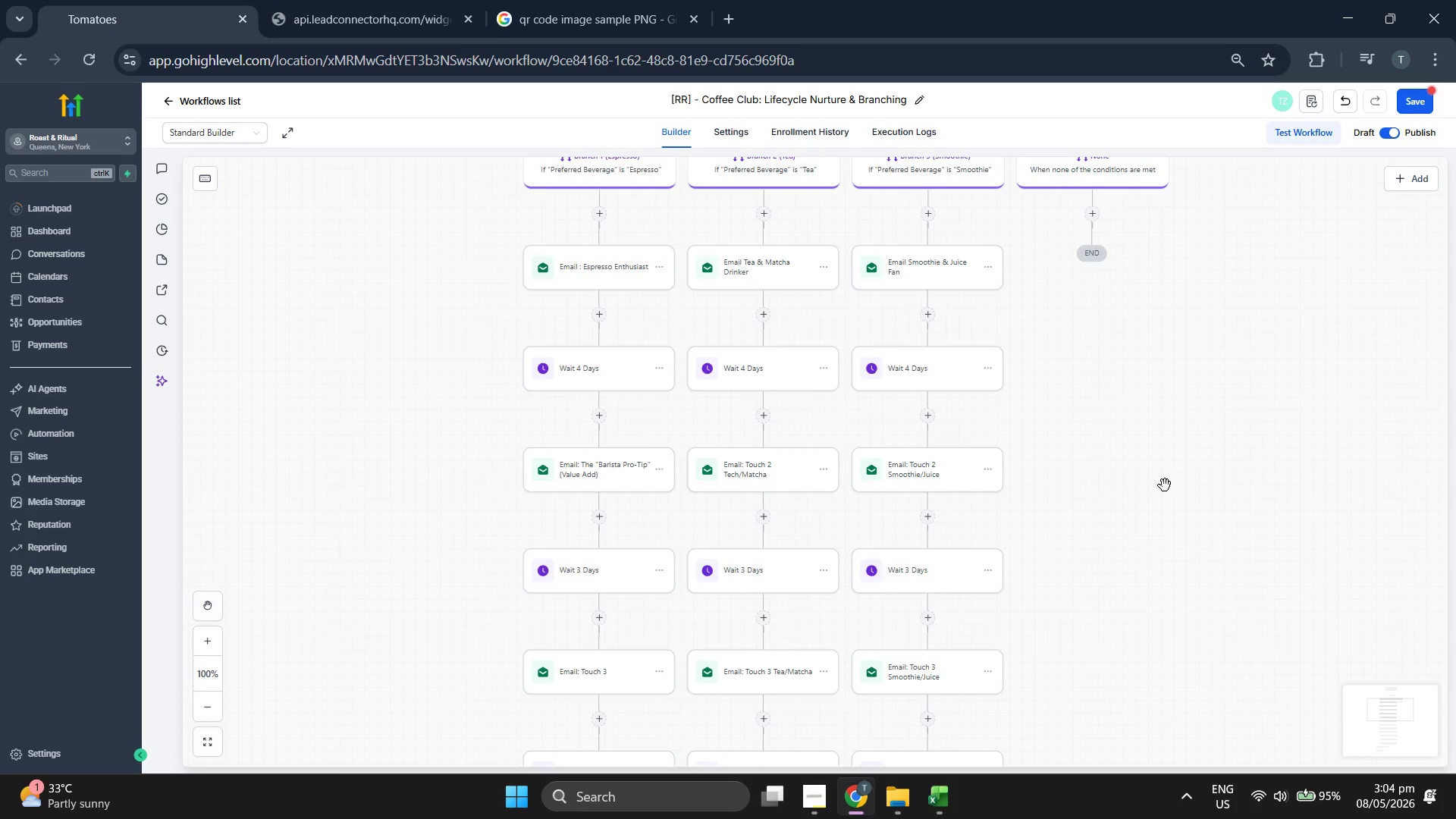 
scroll: coordinate [1165, 482], scroll_direction: up, amount: 10.0
 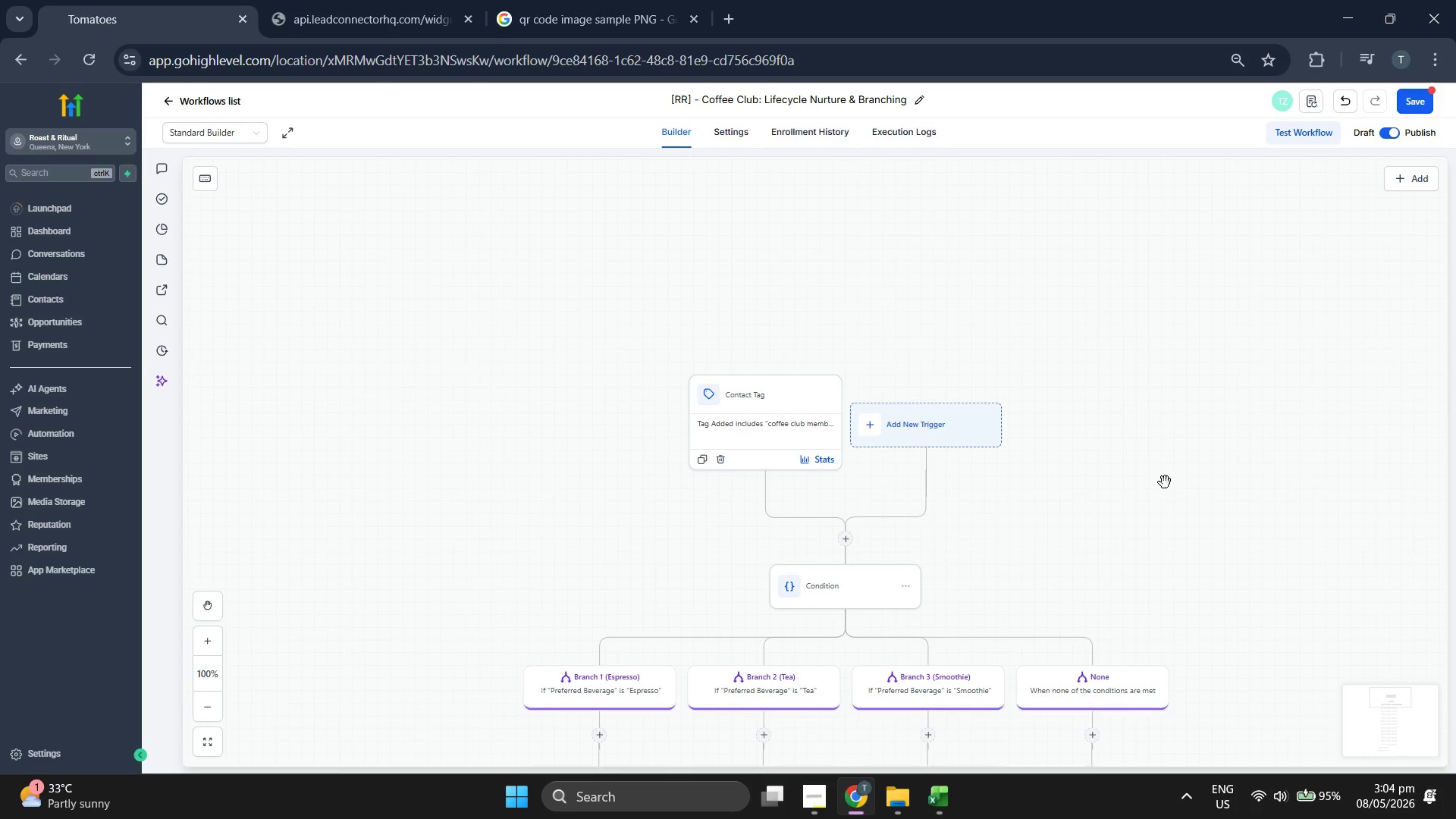 
scroll: coordinate [1165, 482], scroll_direction: up, amount: 1.0